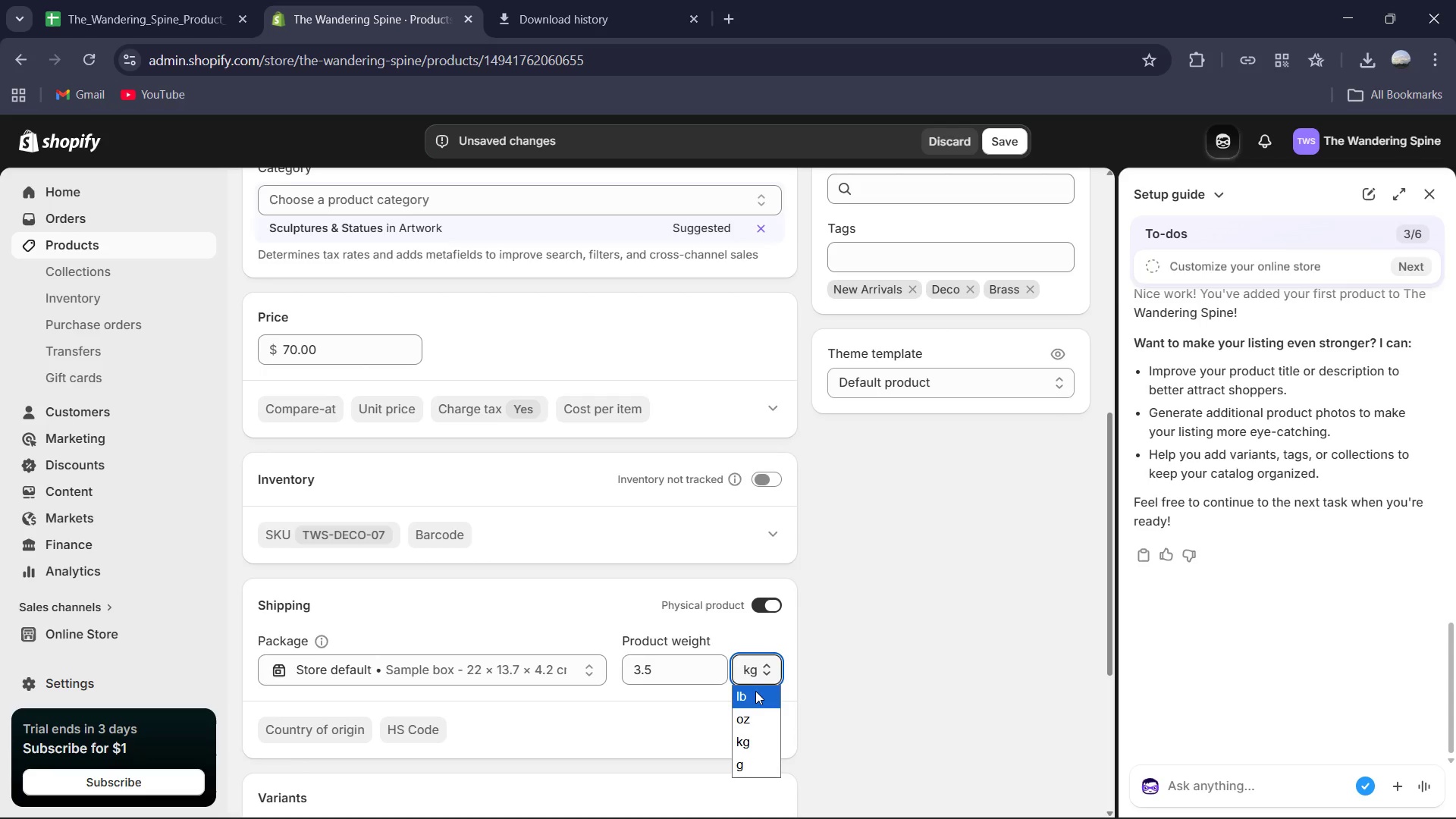 
left_click([755, 691])
 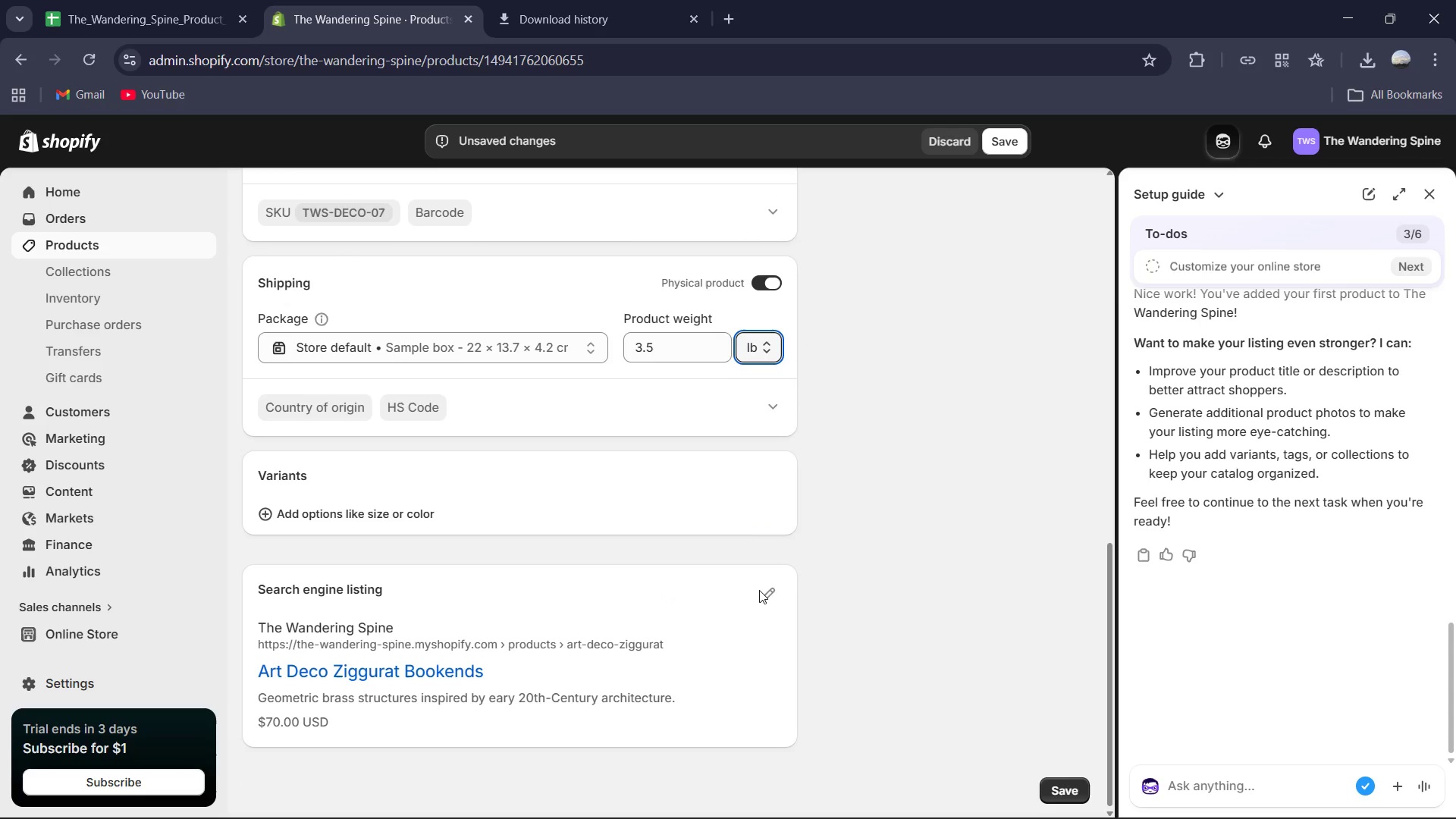 
left_click([772, 592])
 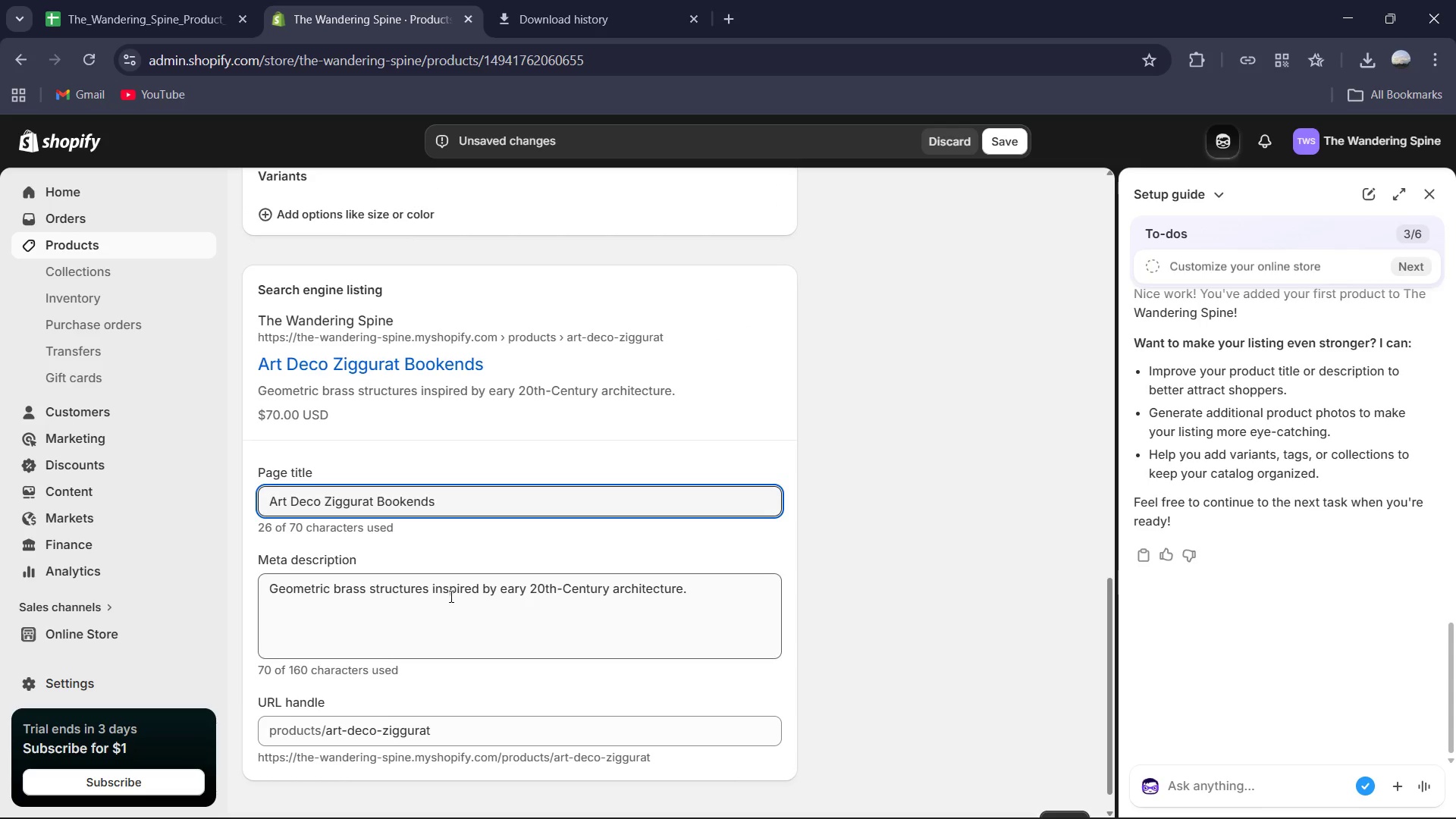 
wait(5.94)
 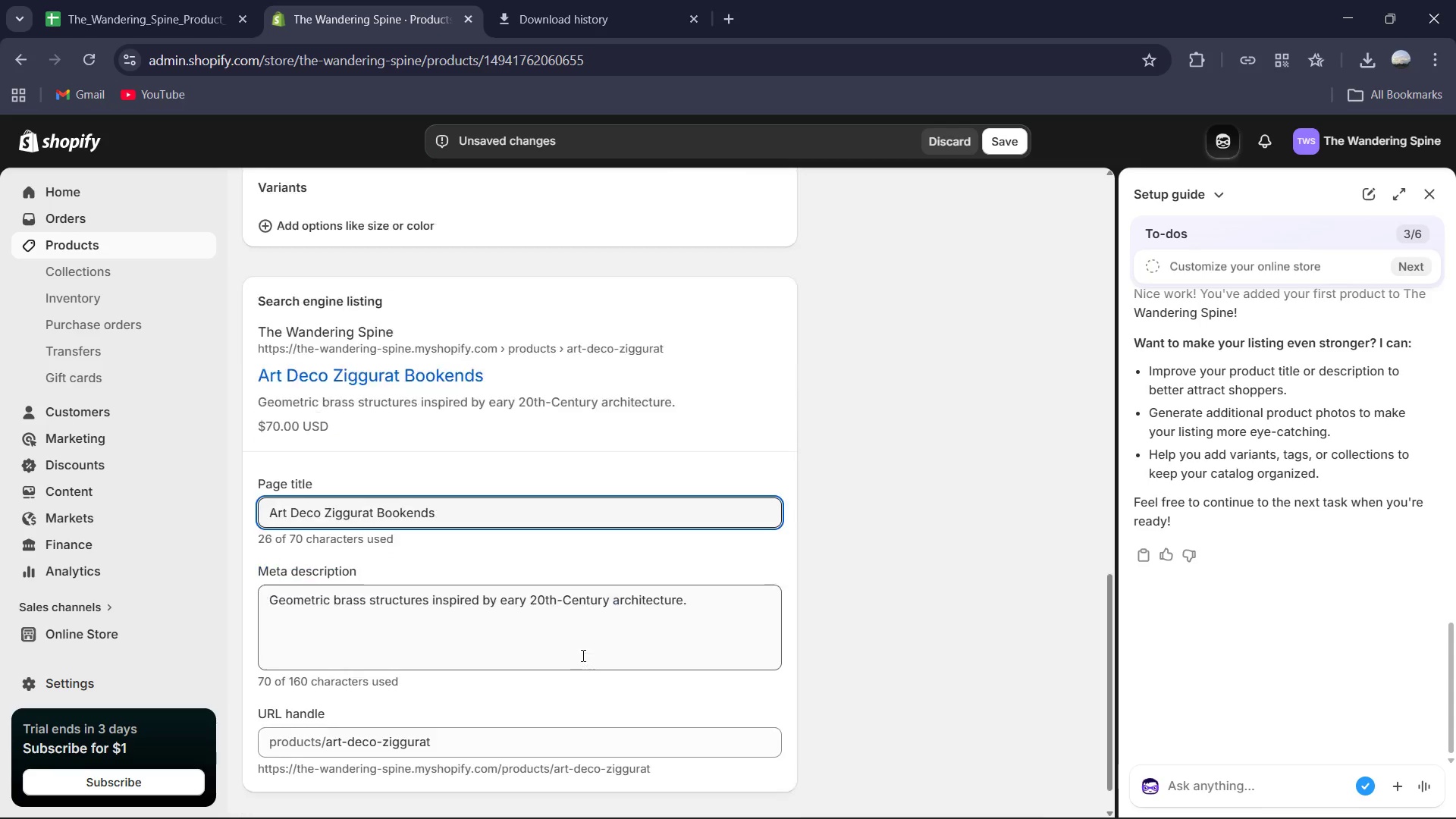 
left_click([268, 586])
 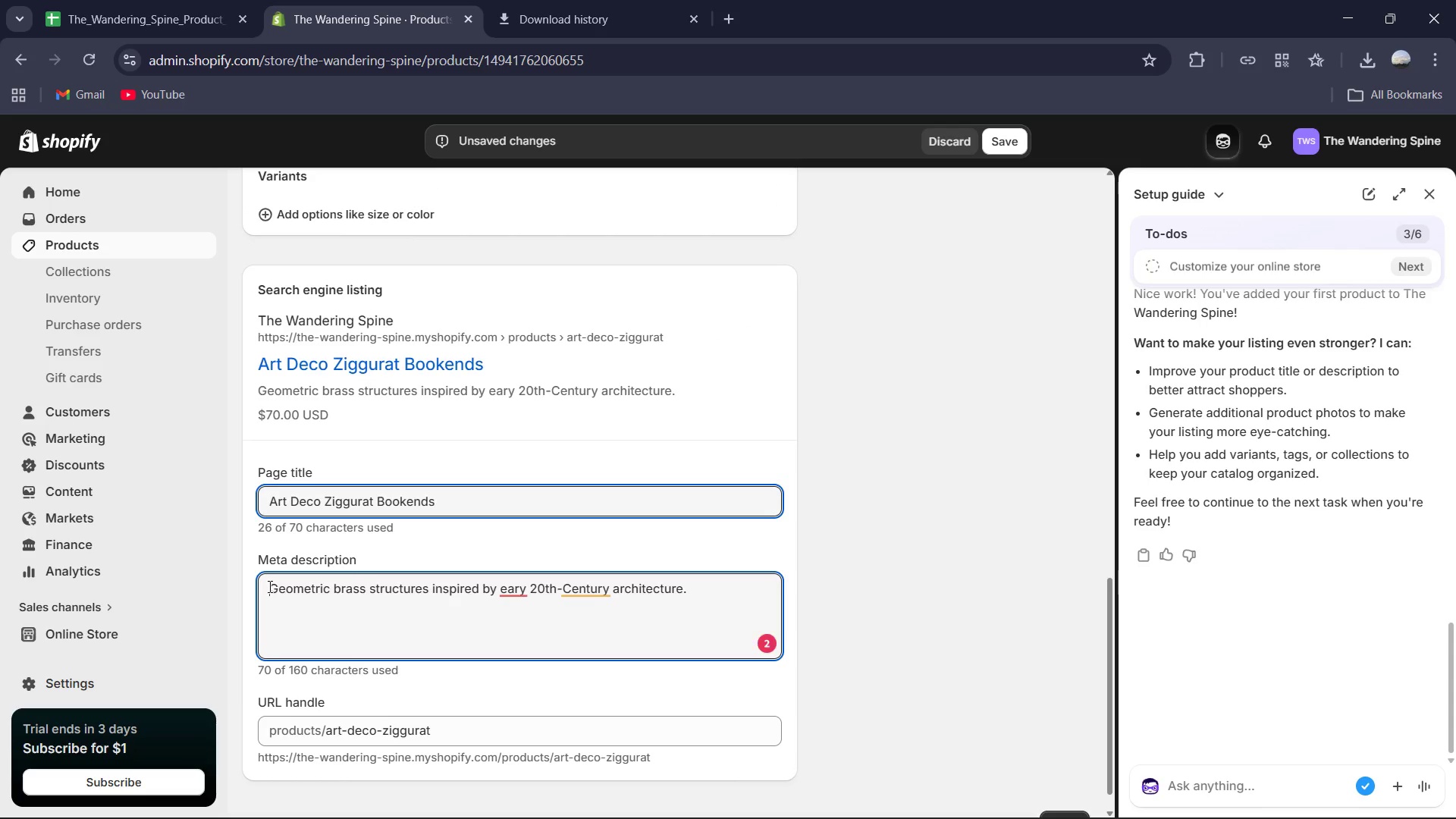 
key(Control+V)
 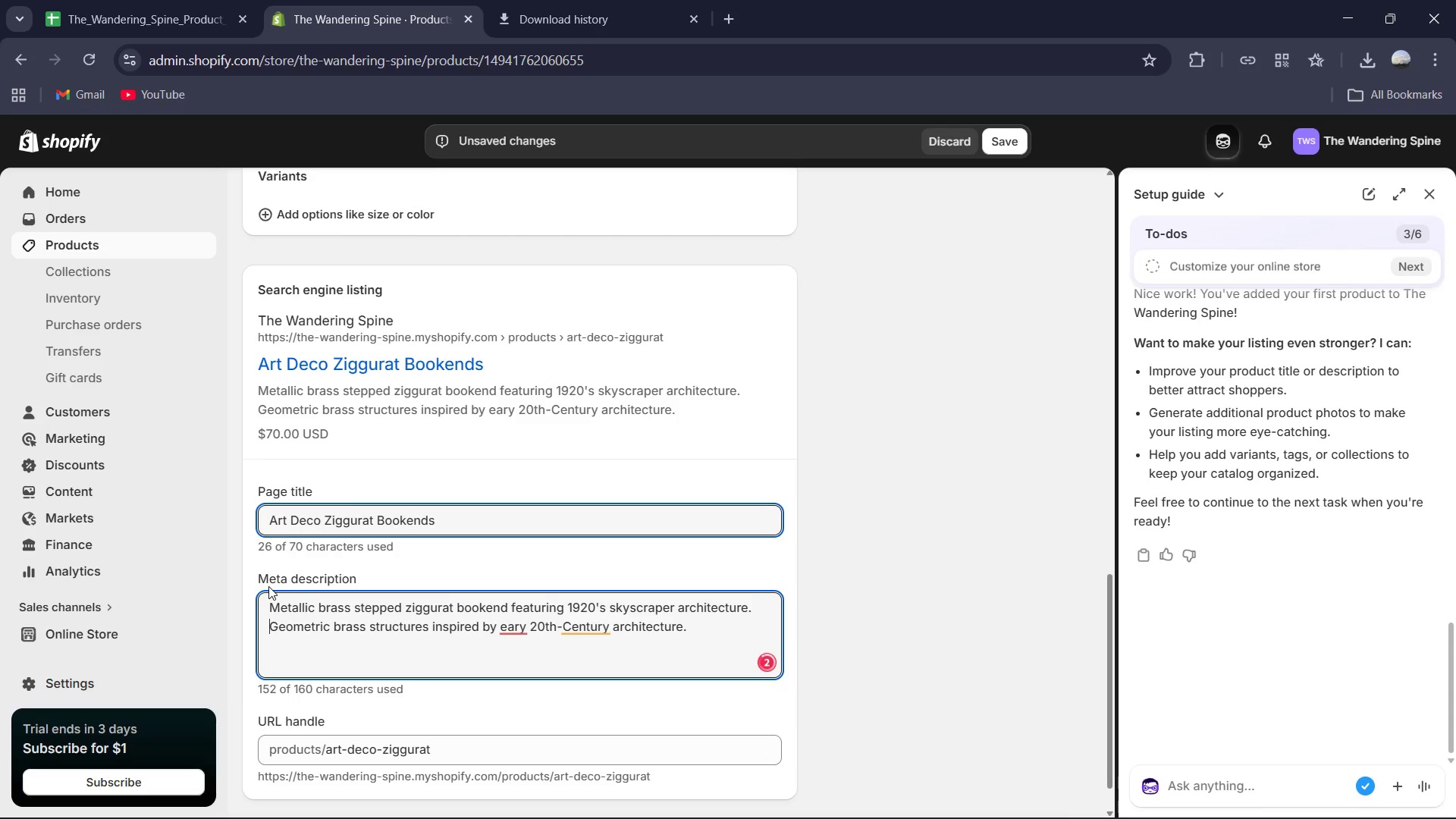 
hold_key(key=Backspace, duration=0.92)
 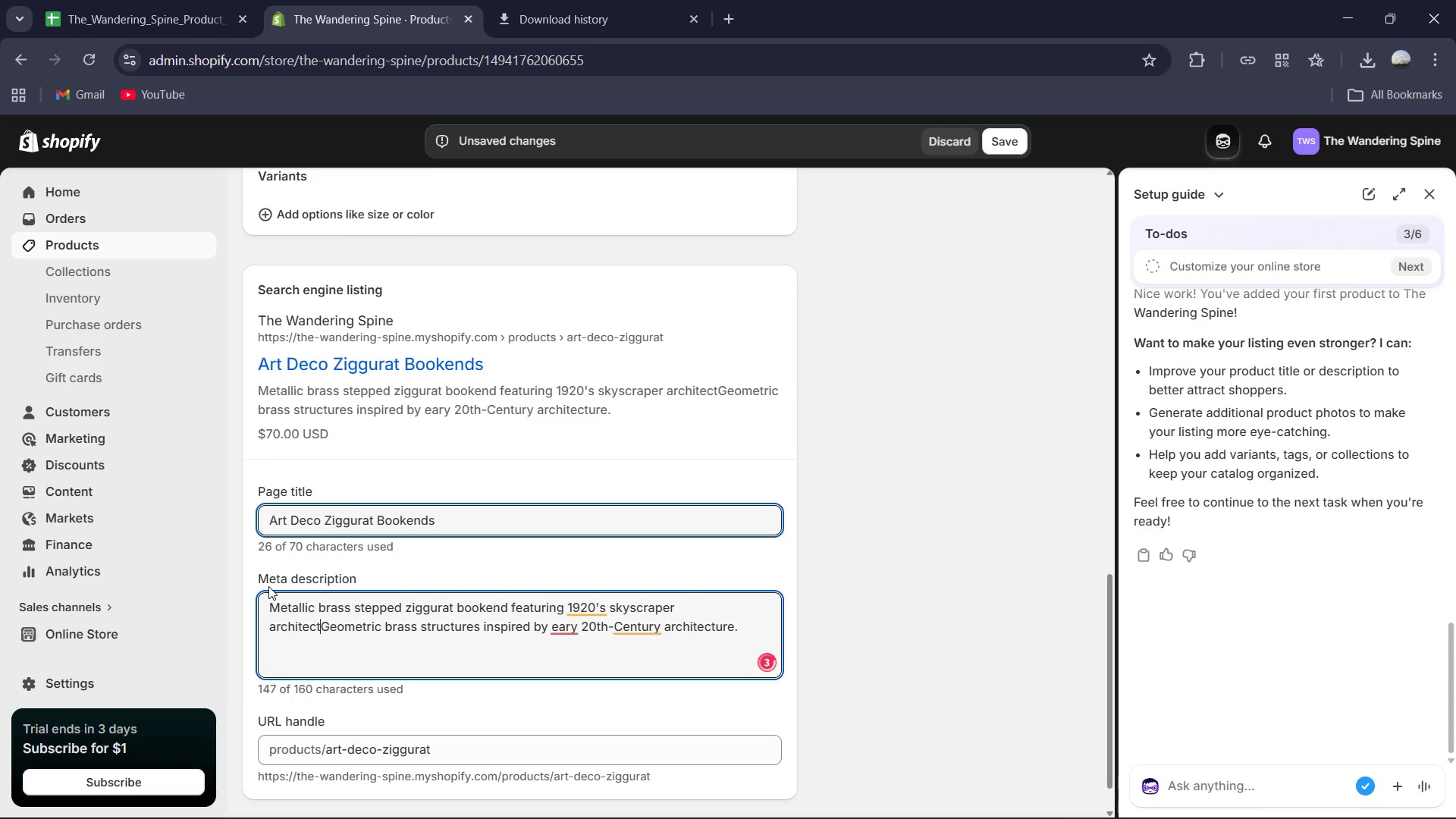 
key(Backspace)
 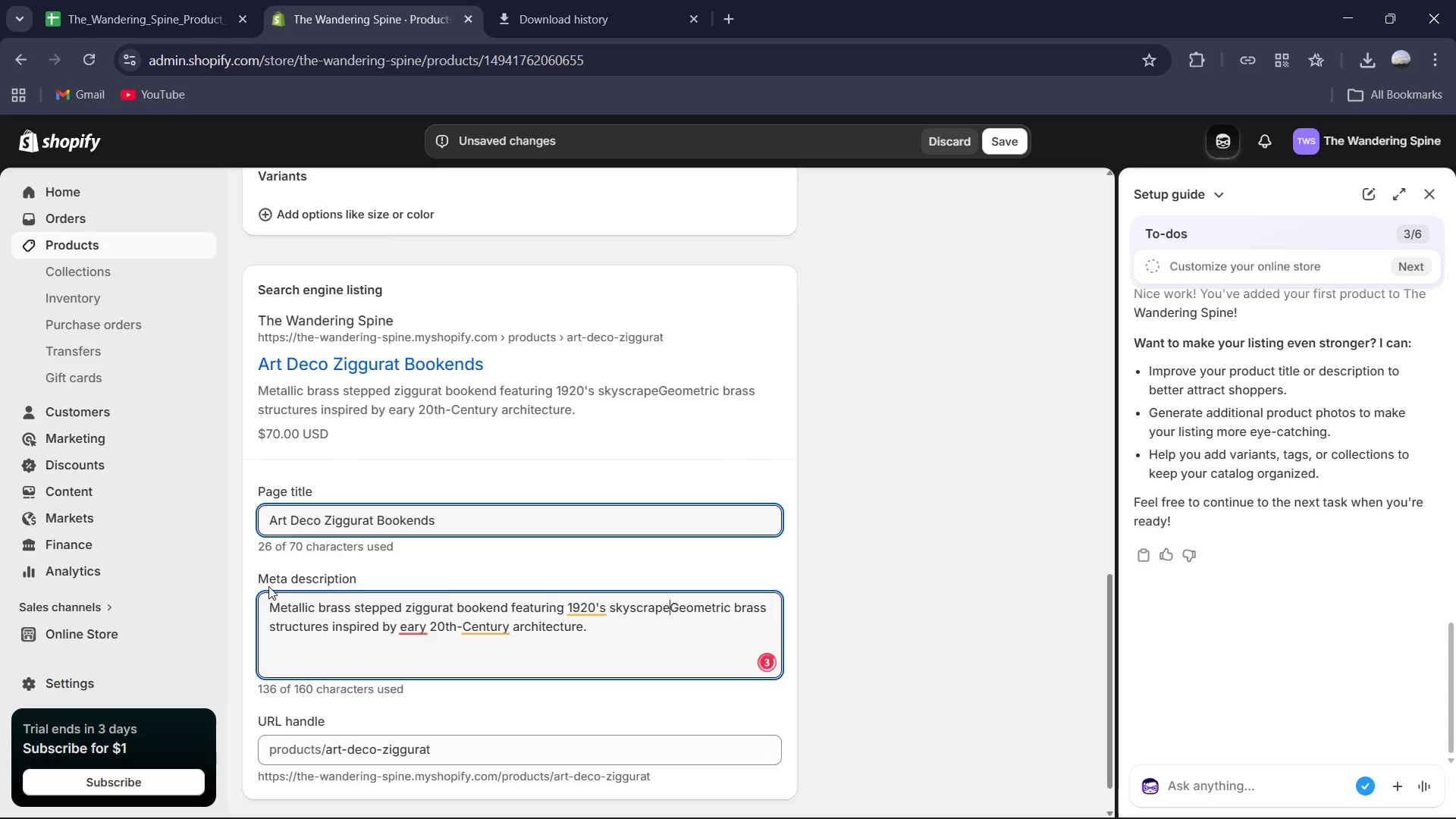 
key(Backspace)
 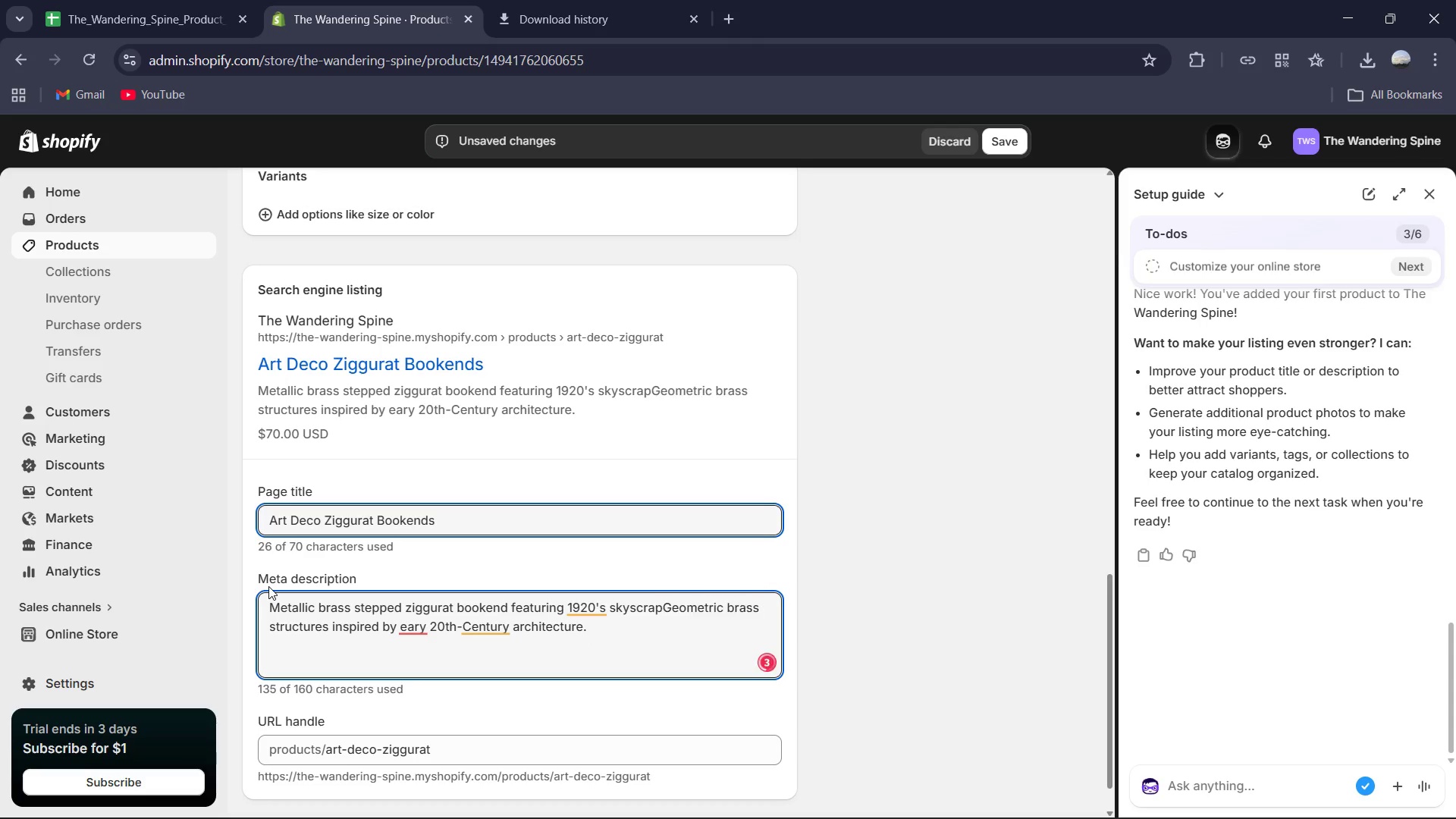 
key(Backspace)
 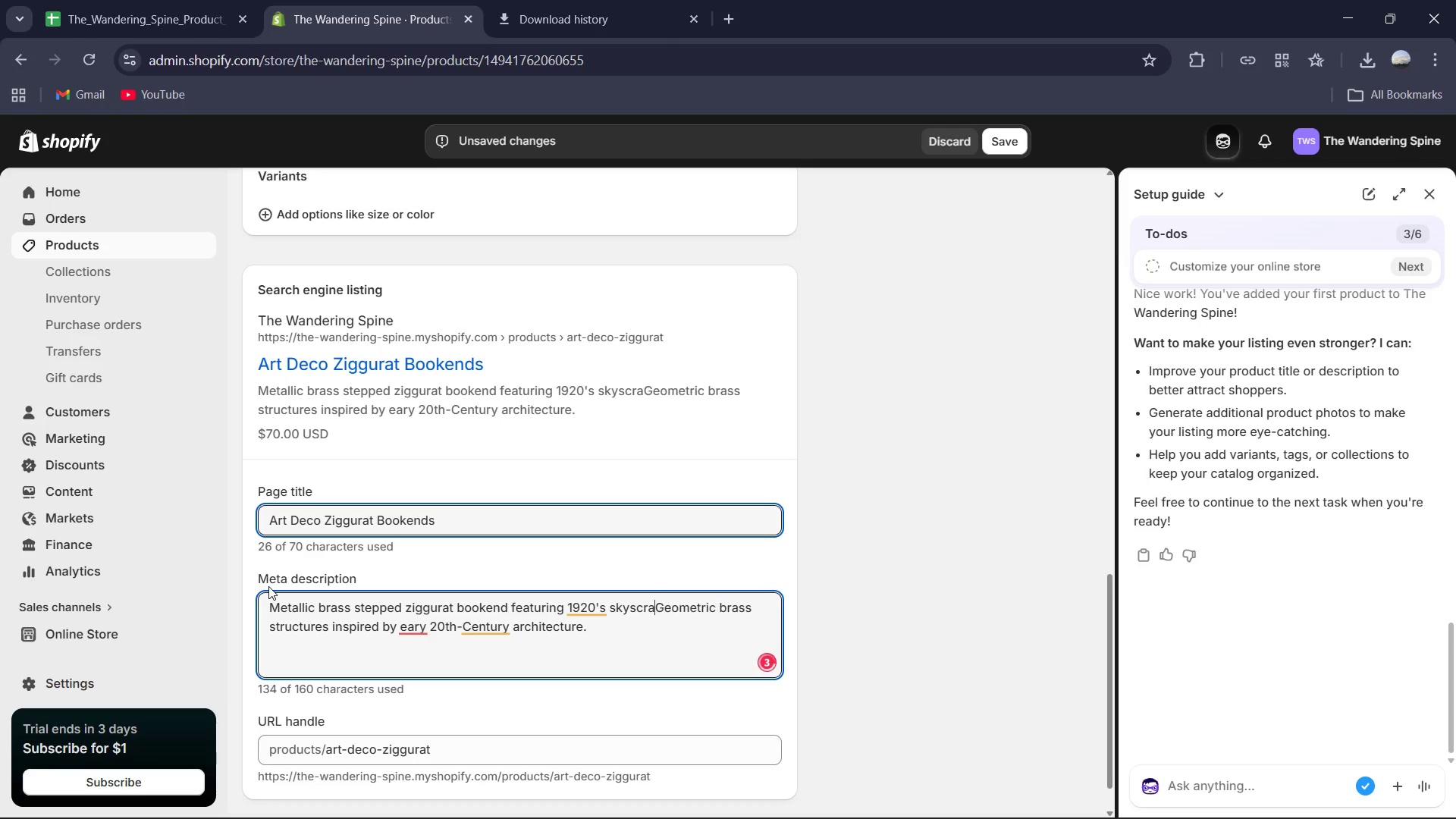 
key(Backspace)
 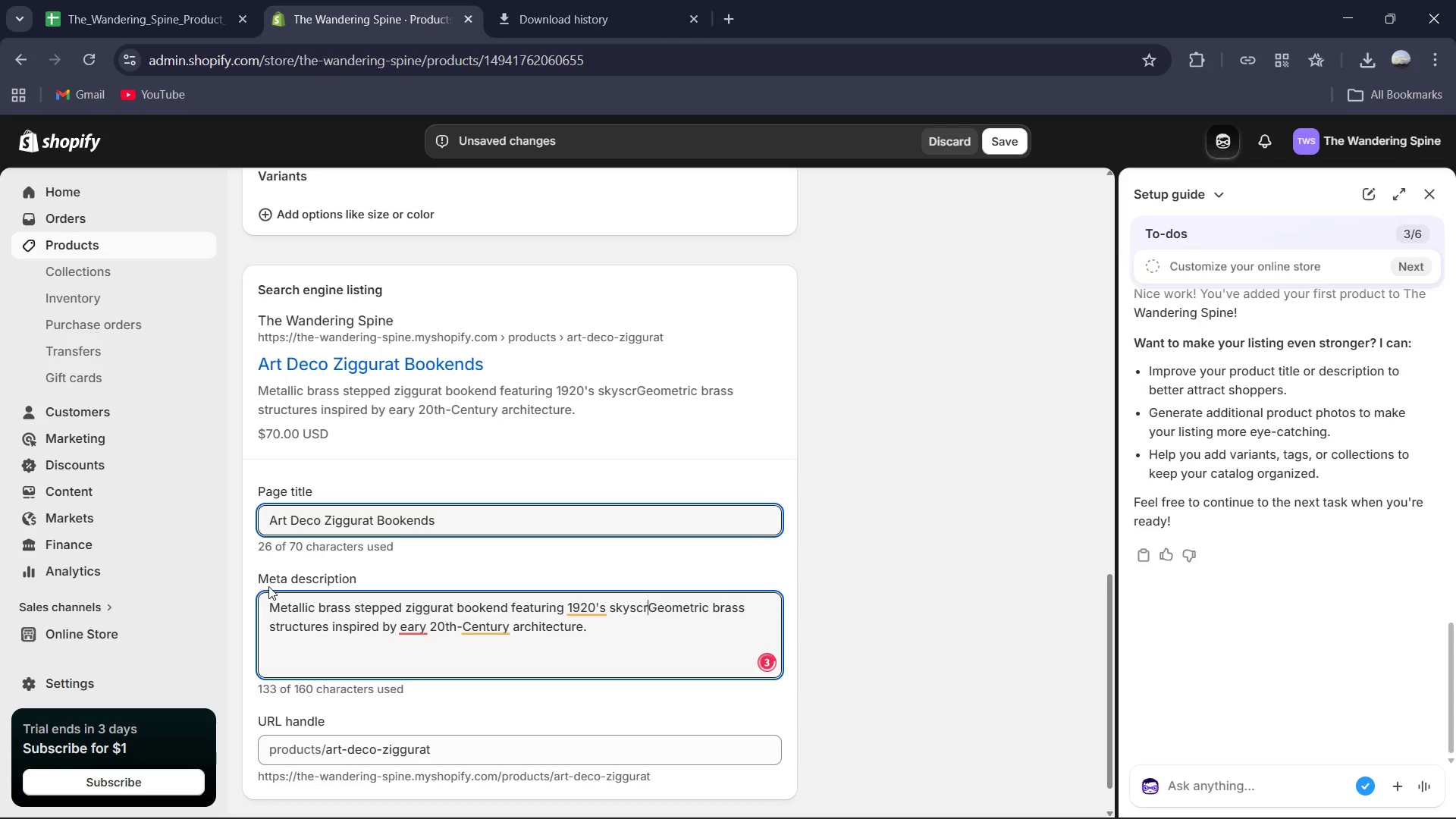 
key(Backspace)
 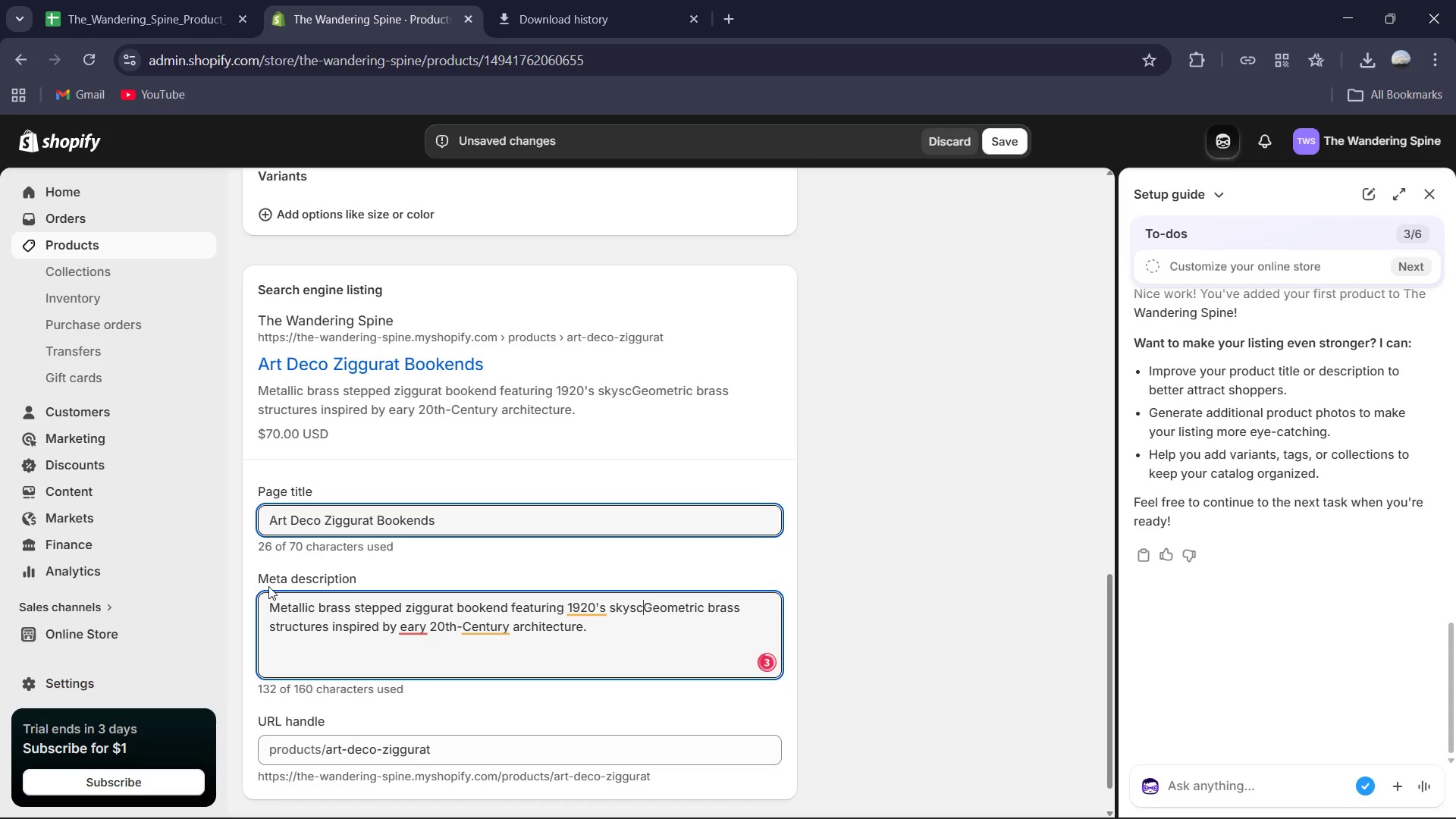 
key(Backspace)
 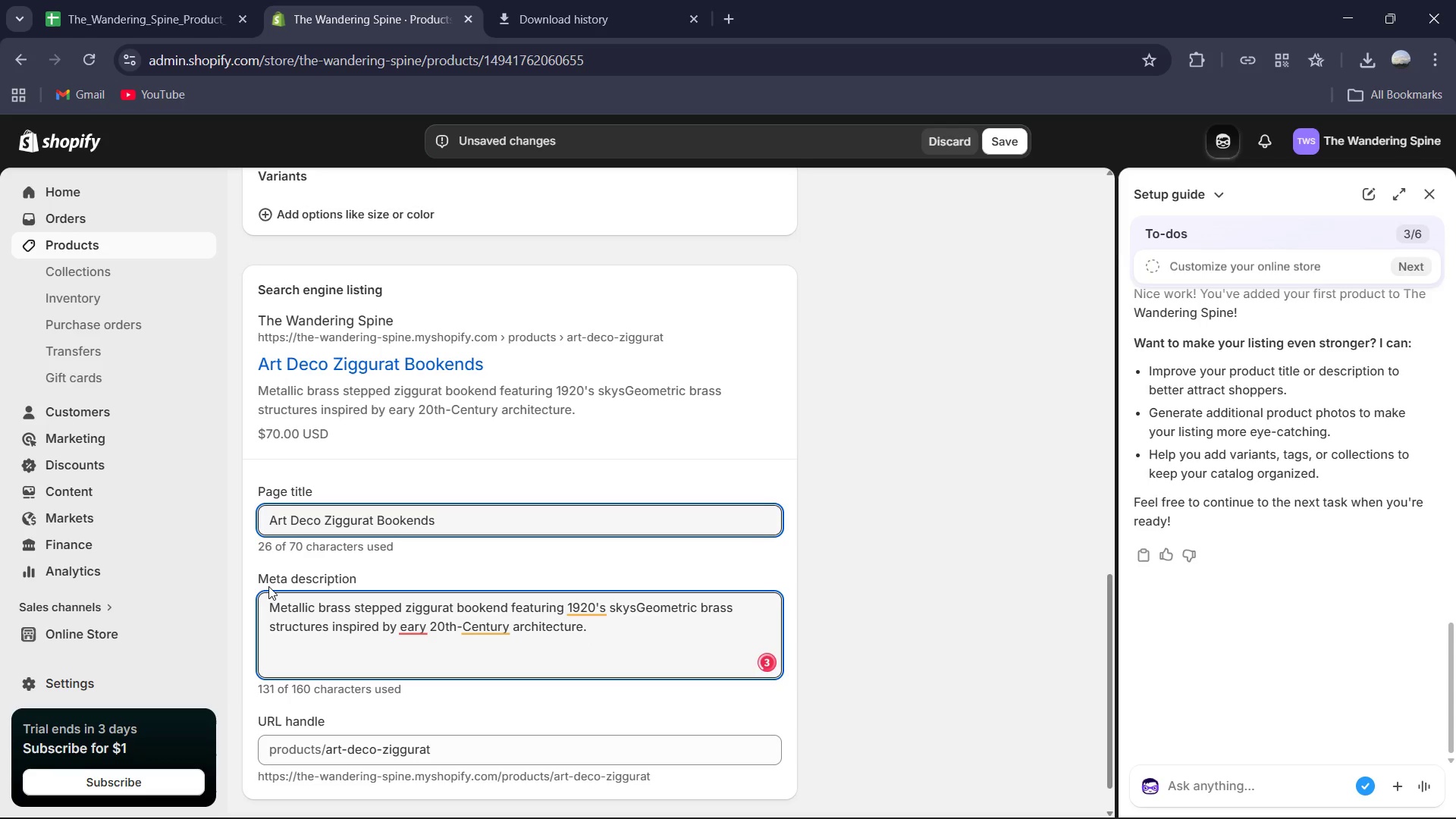 
key(Backspace)
 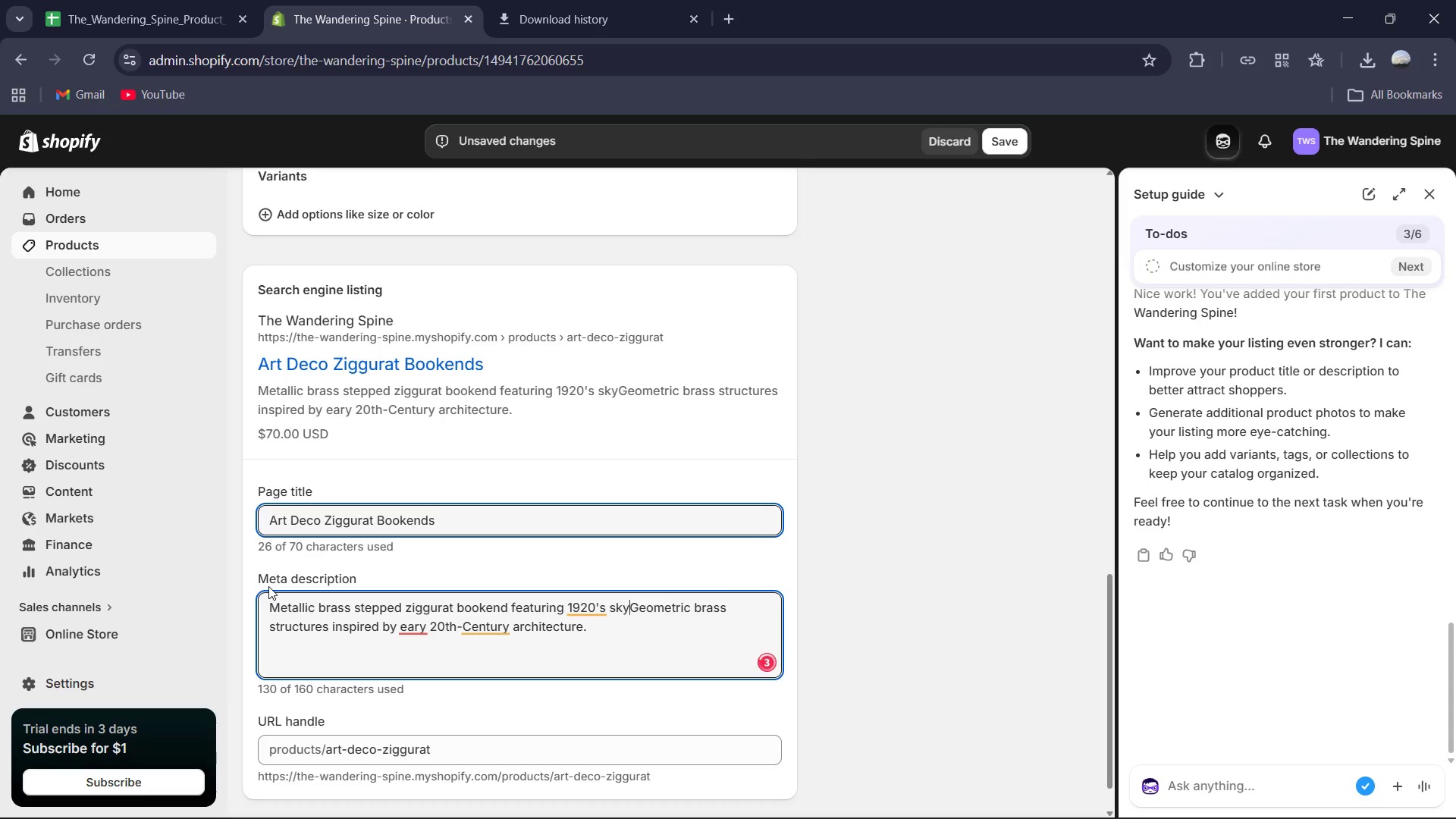 
key(Backspace)
 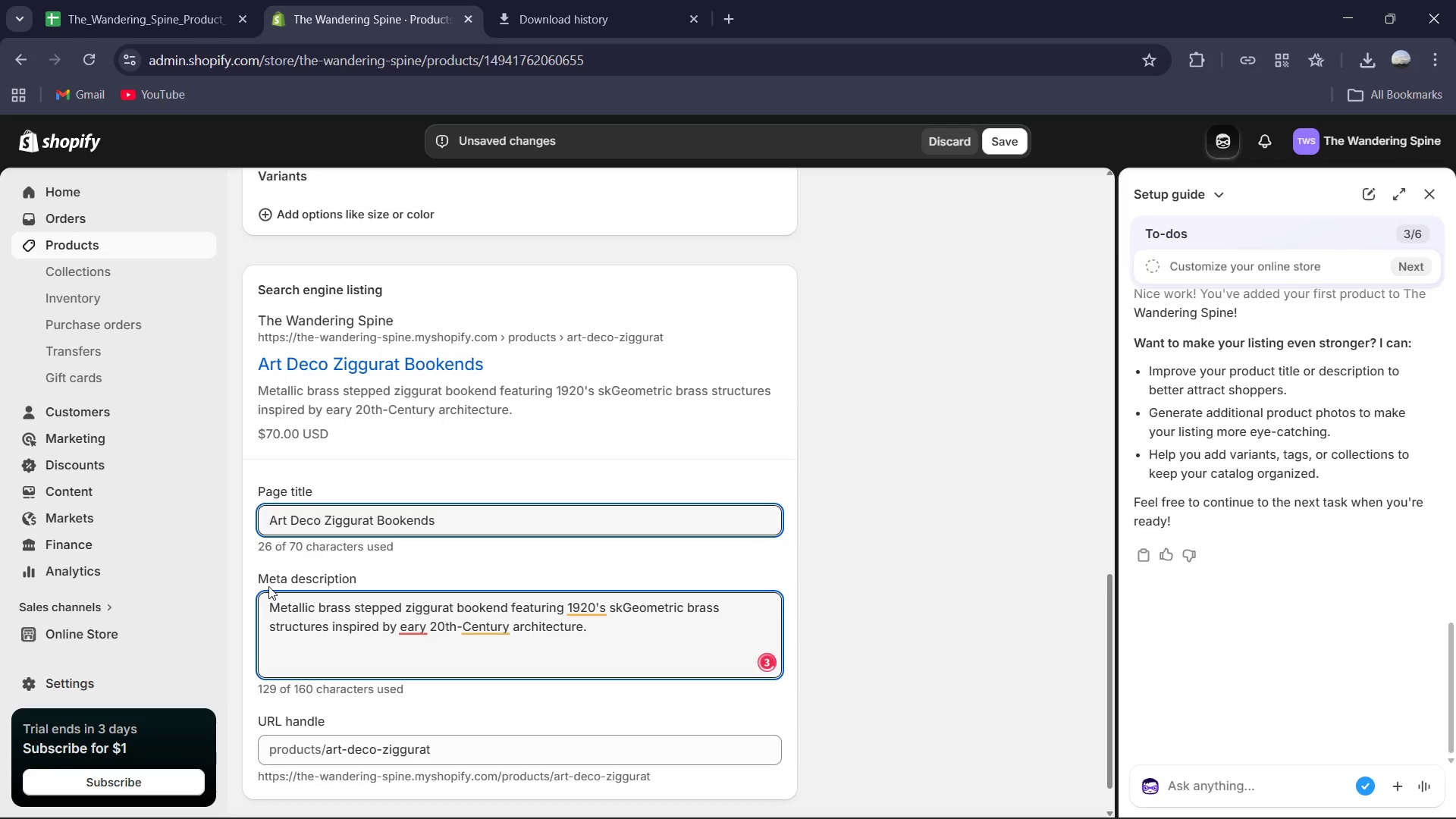 
key(Backspace)
 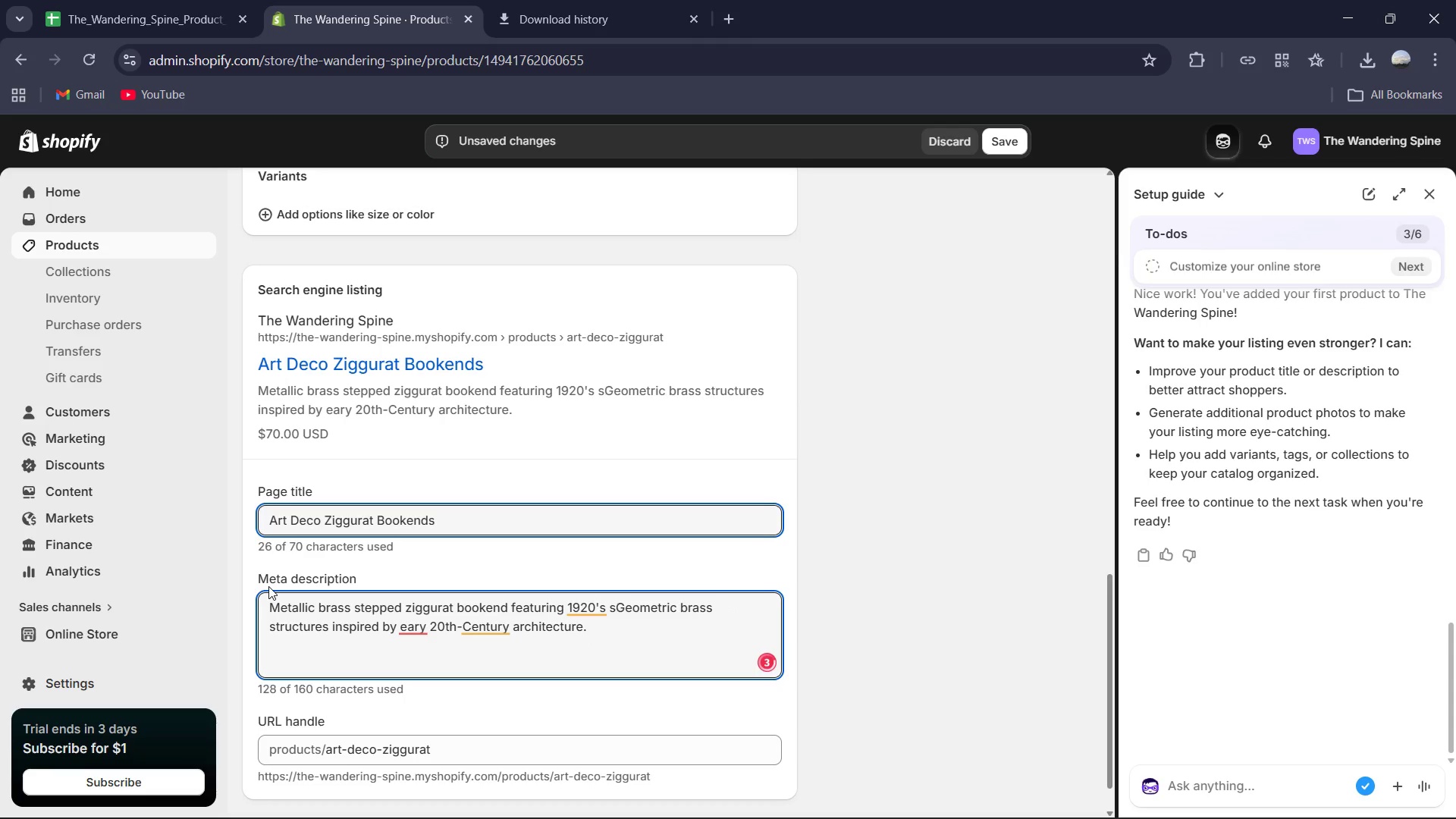 
key(Backspace)
 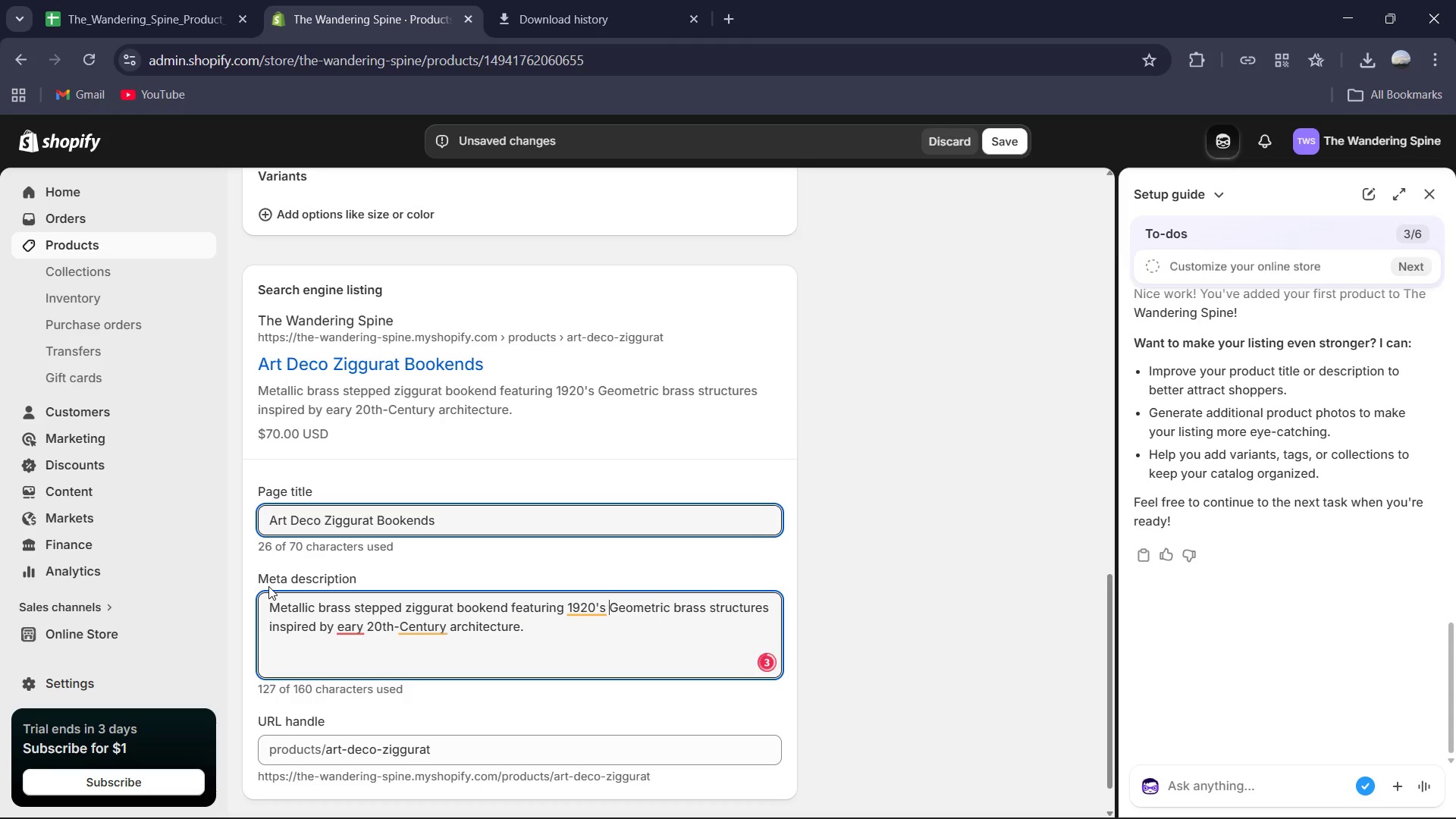 
key(Backspace)
 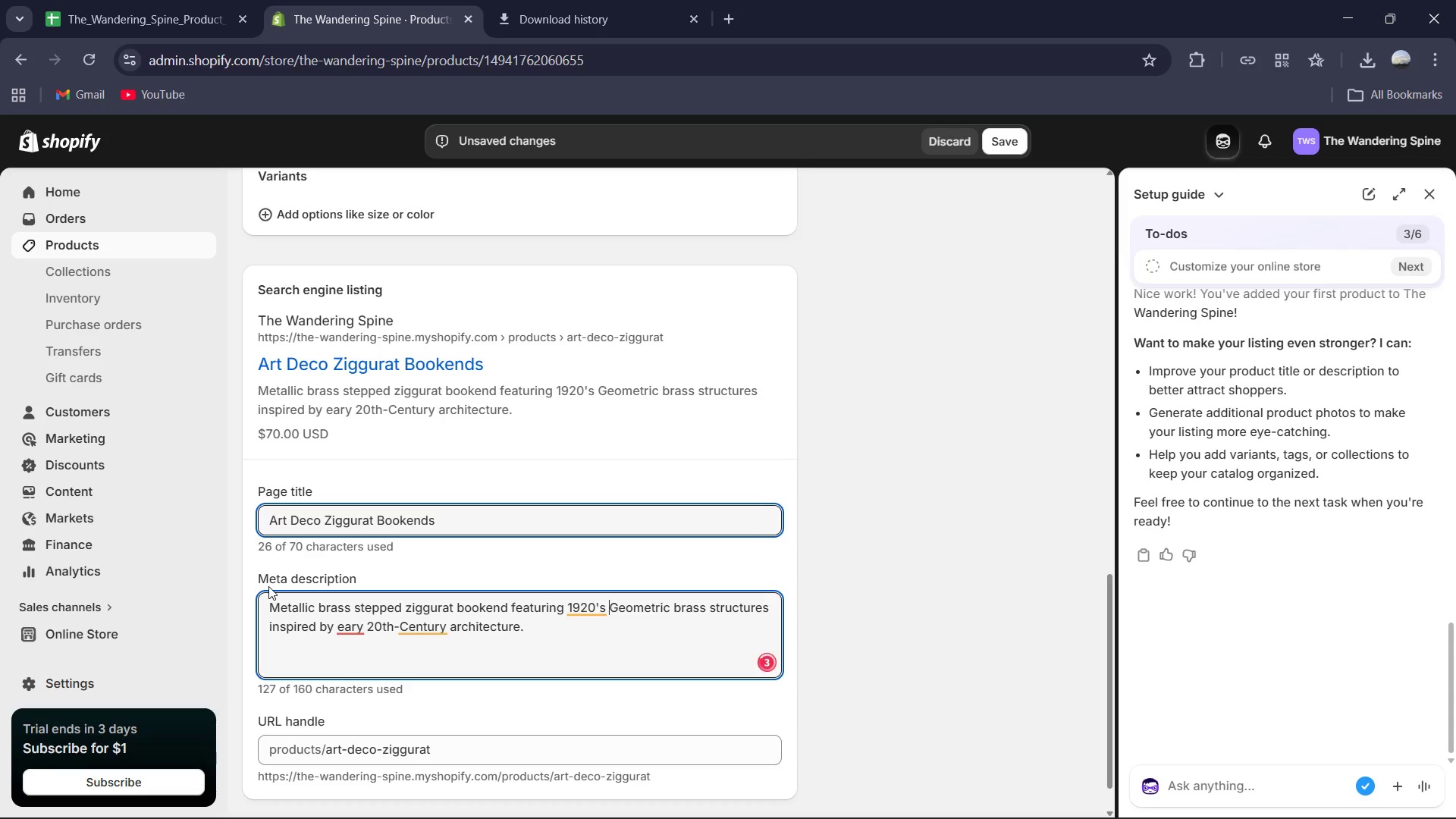 
key(Backspace)
 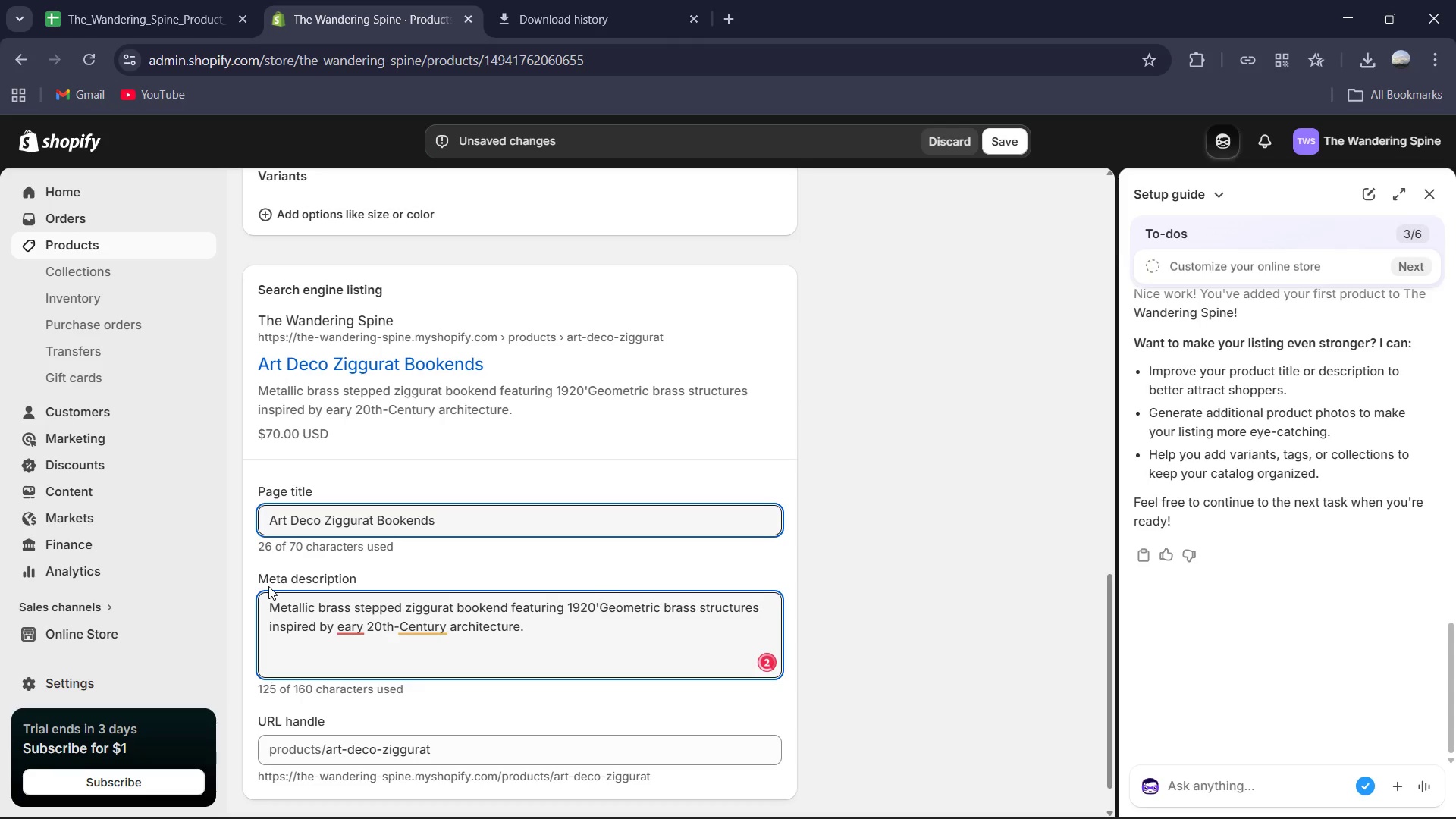 
key(Backspace)
 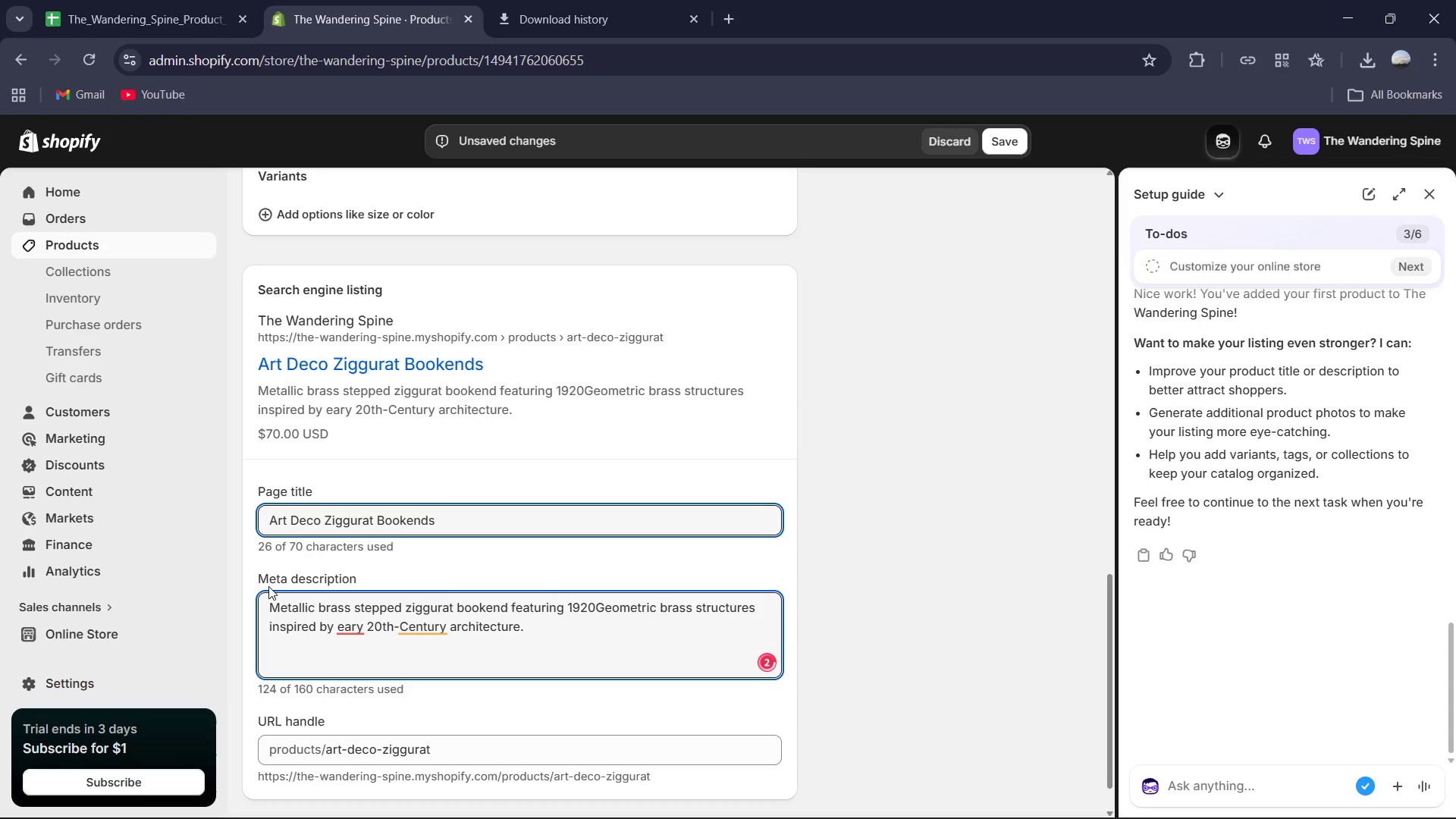 
key(Backspace)
 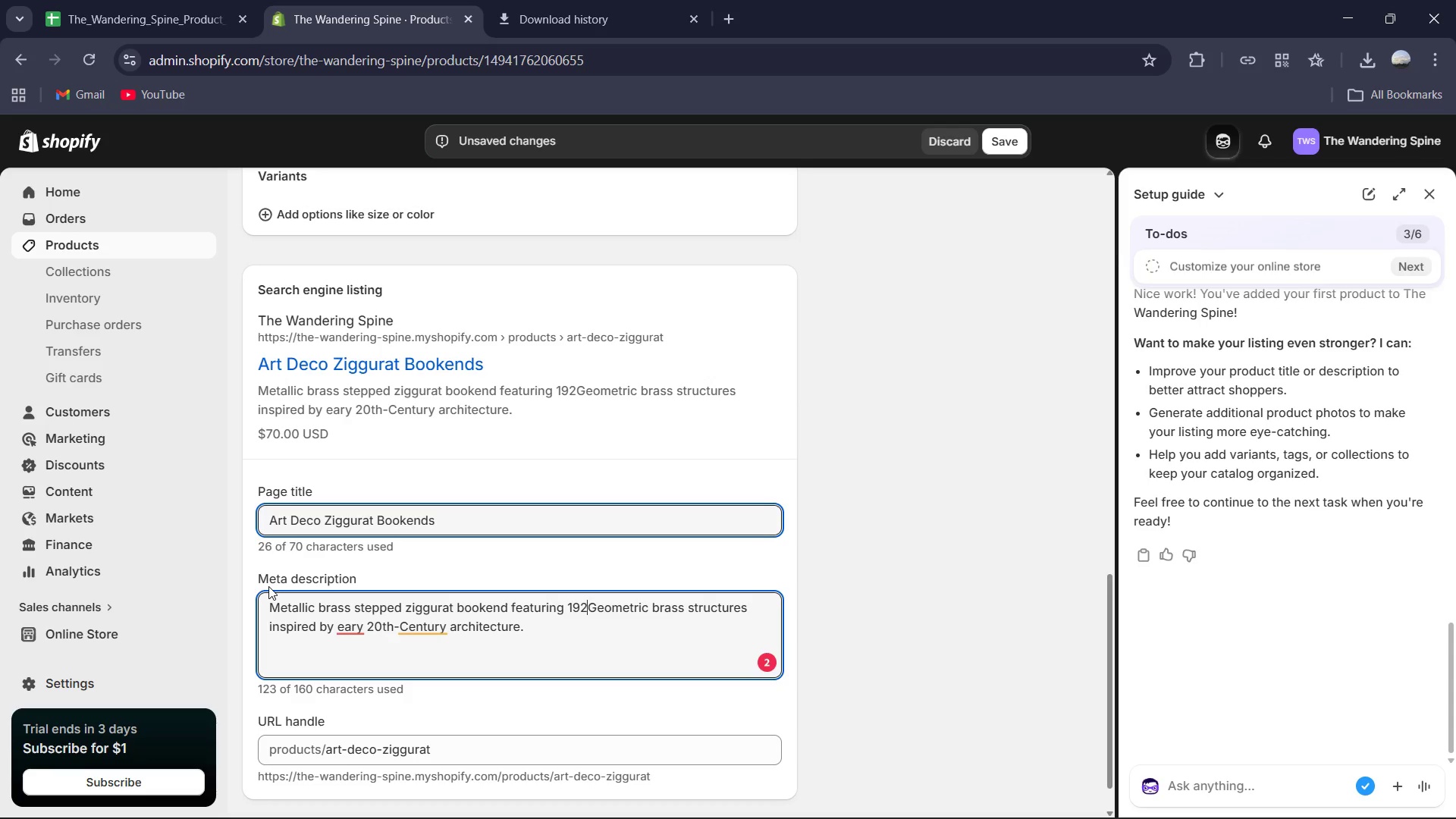 
key(Backspace)
 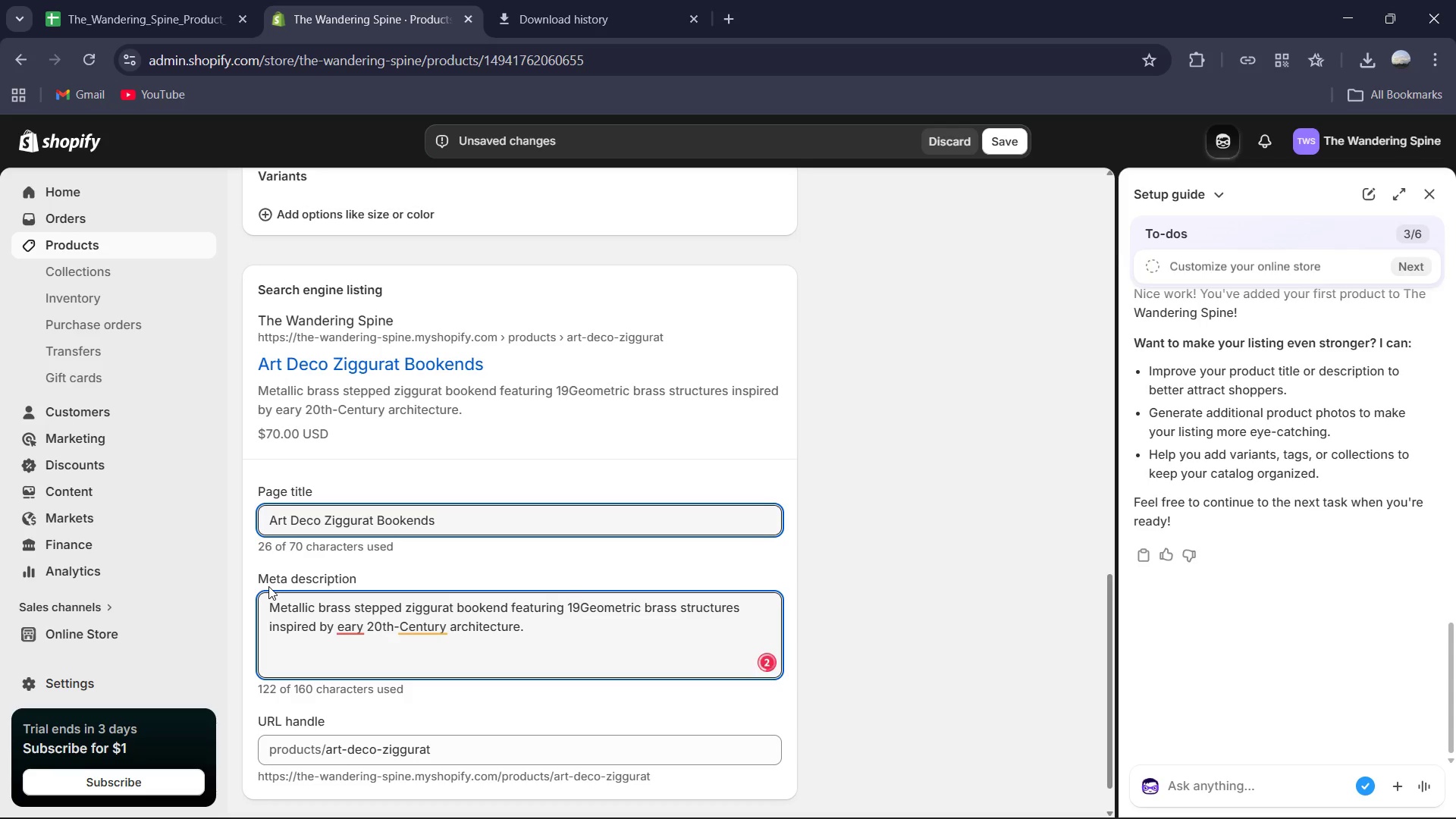 
key(Backspace)
 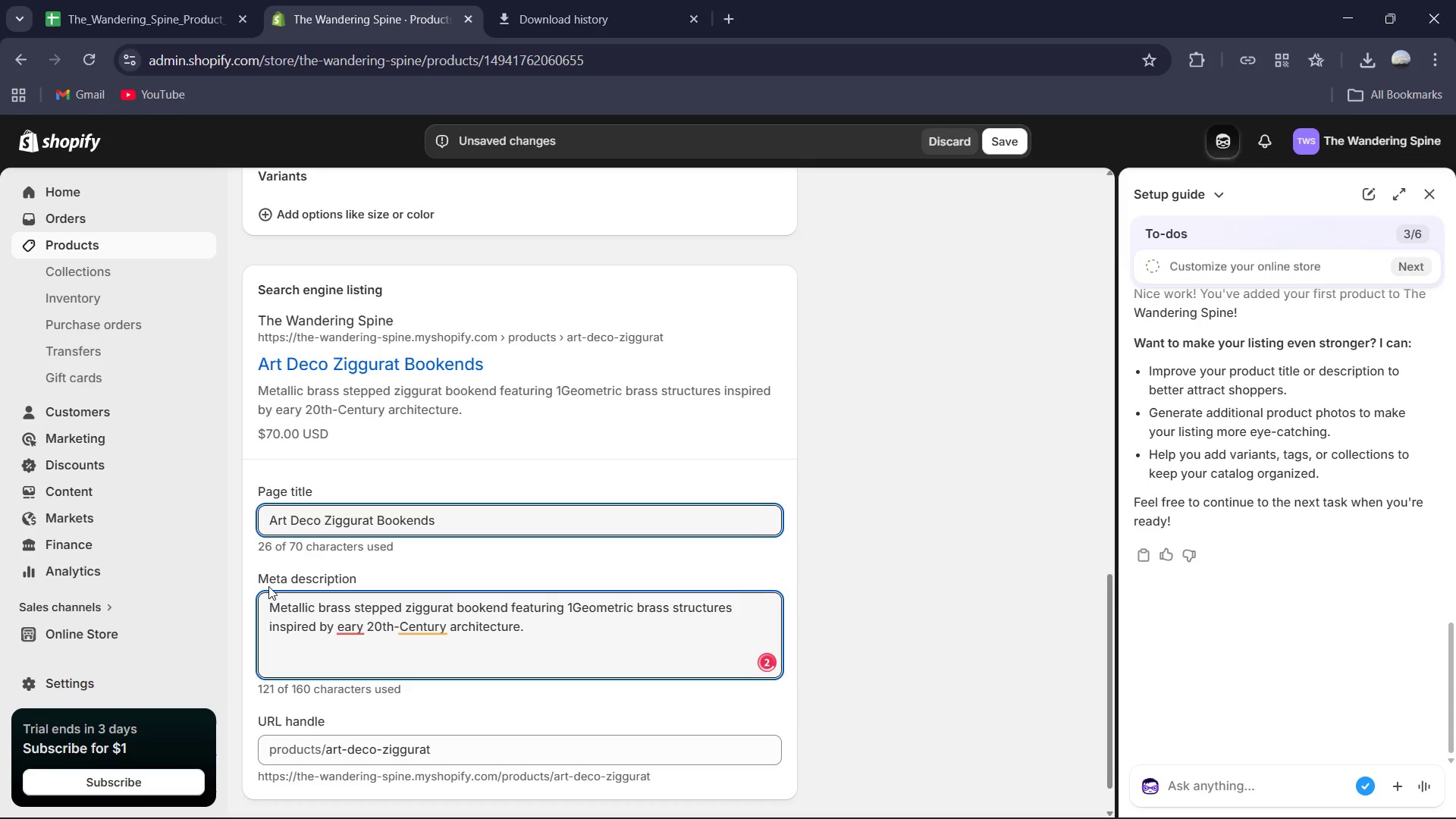 
key(Backspace)
 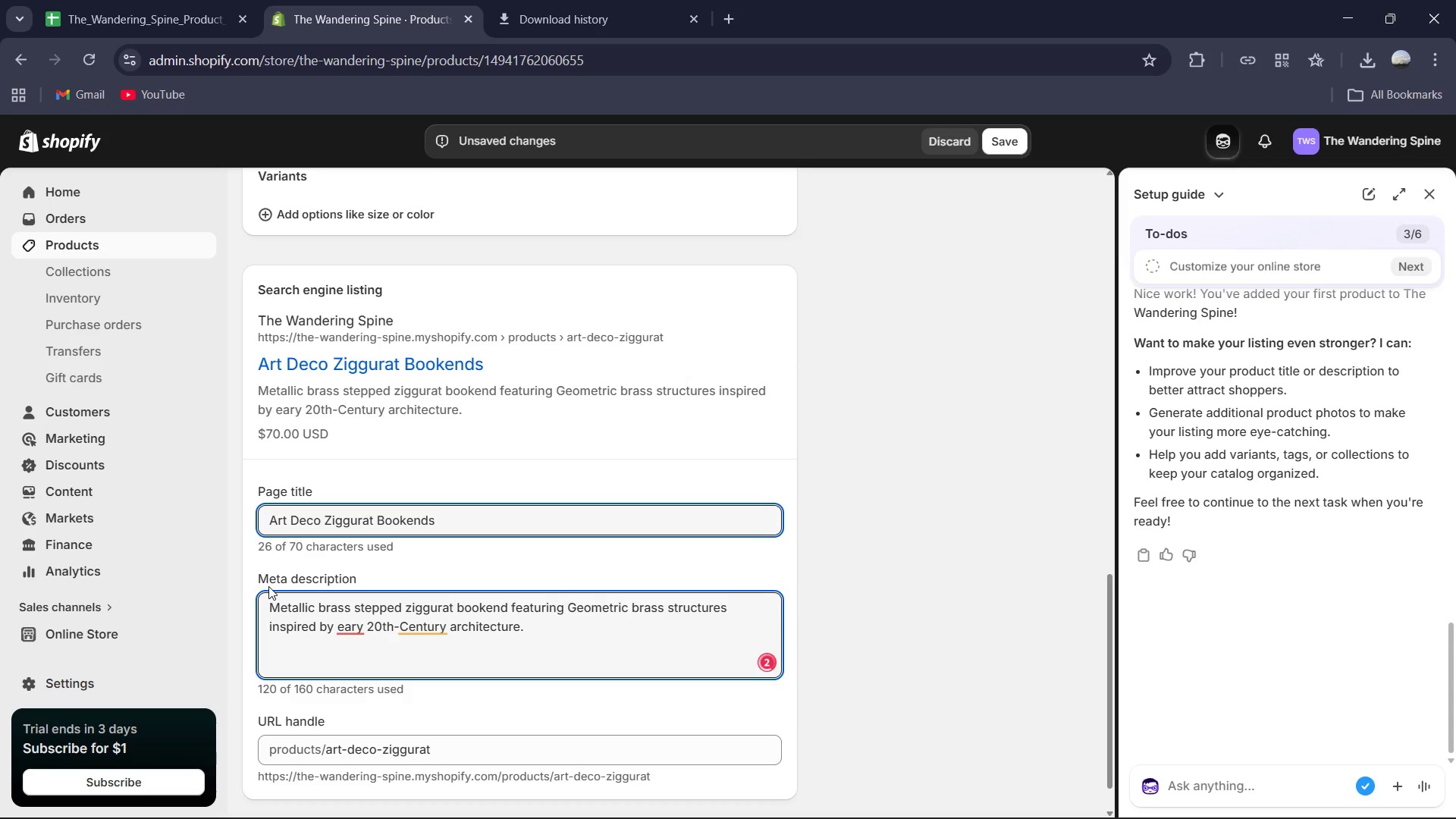 
key(ArrowRight)
 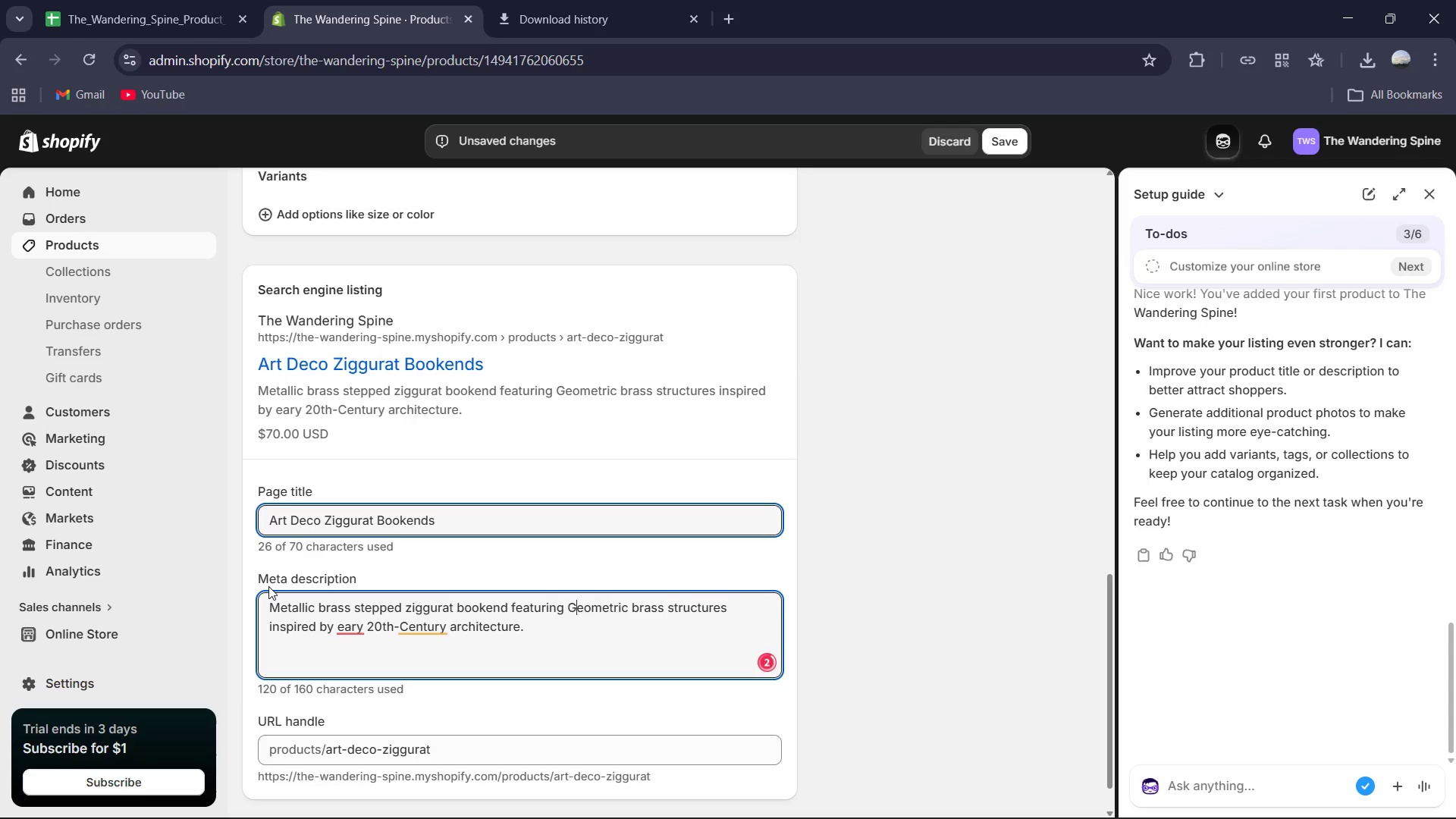 
key(Backspace)
 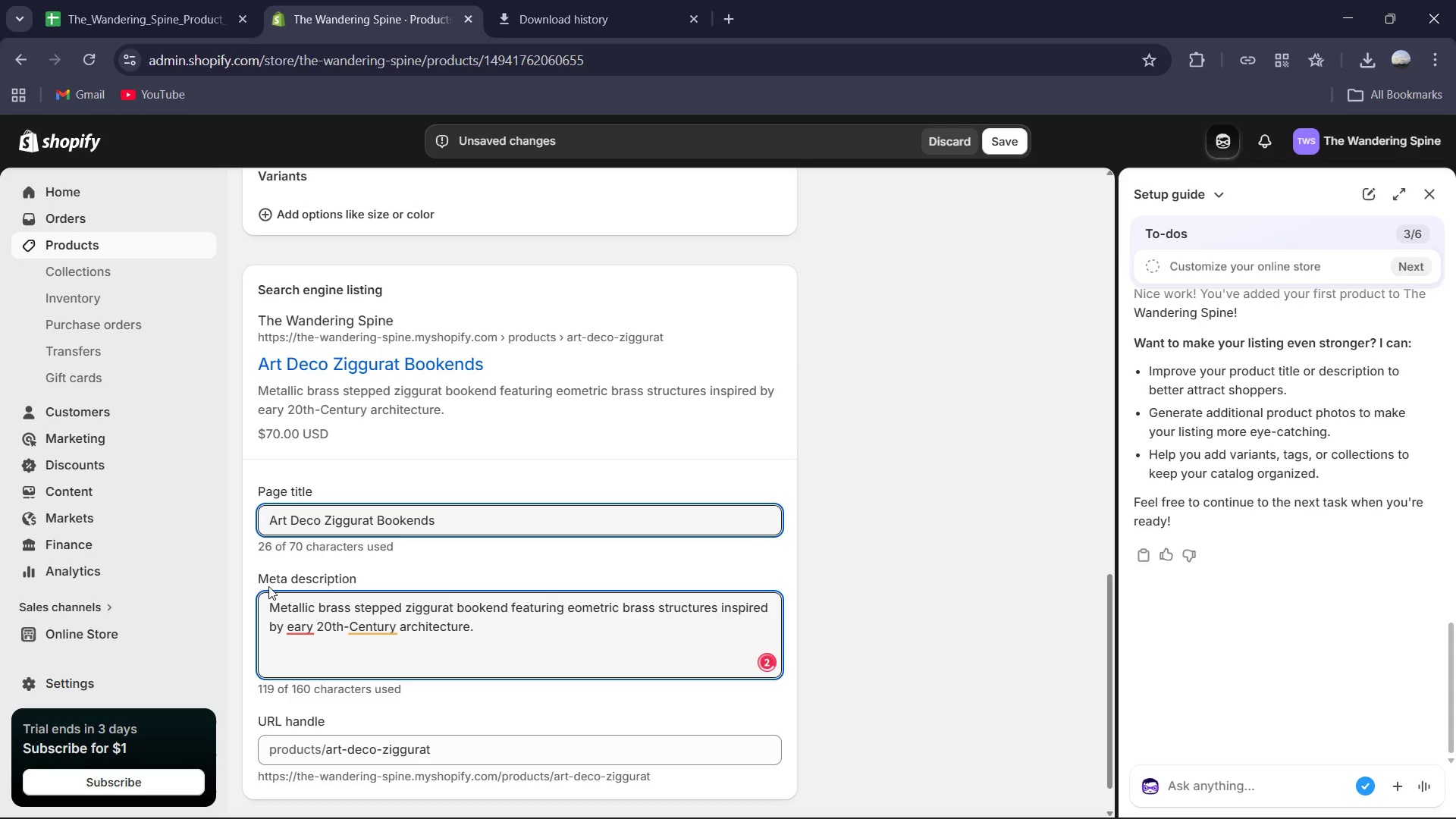 
key(G)
 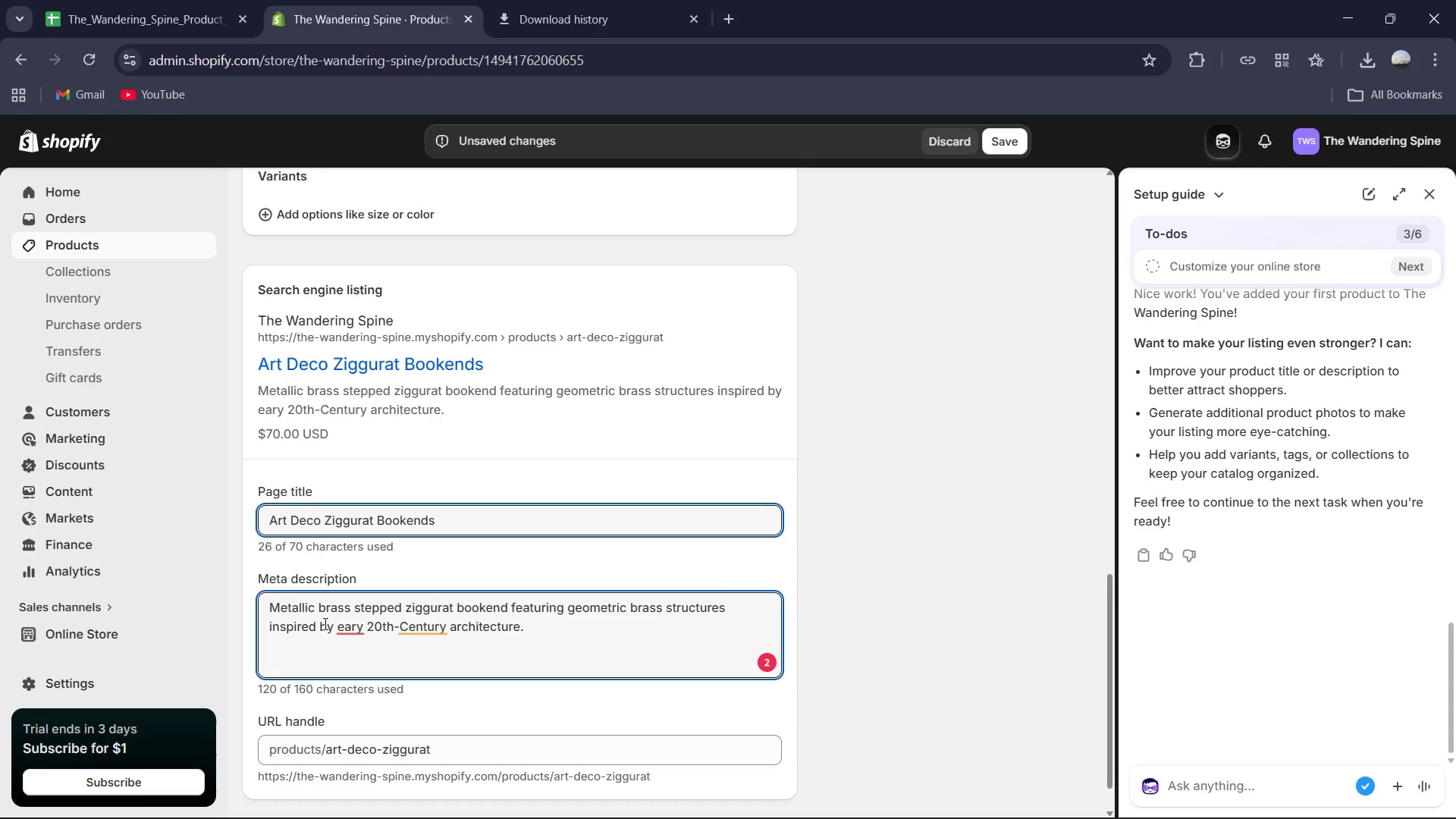 
wait(8.84)
 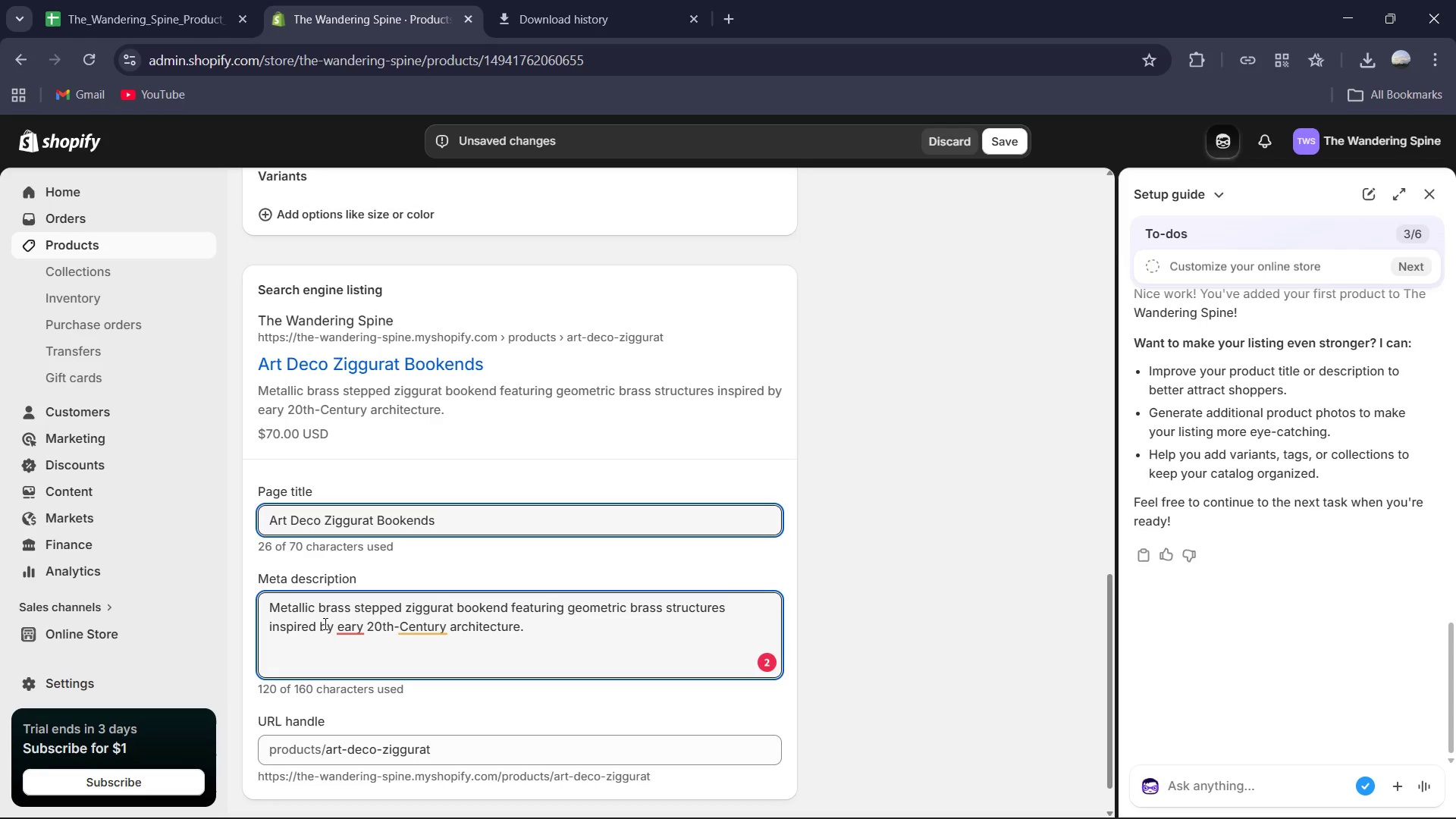 
left_click([353, 634])
 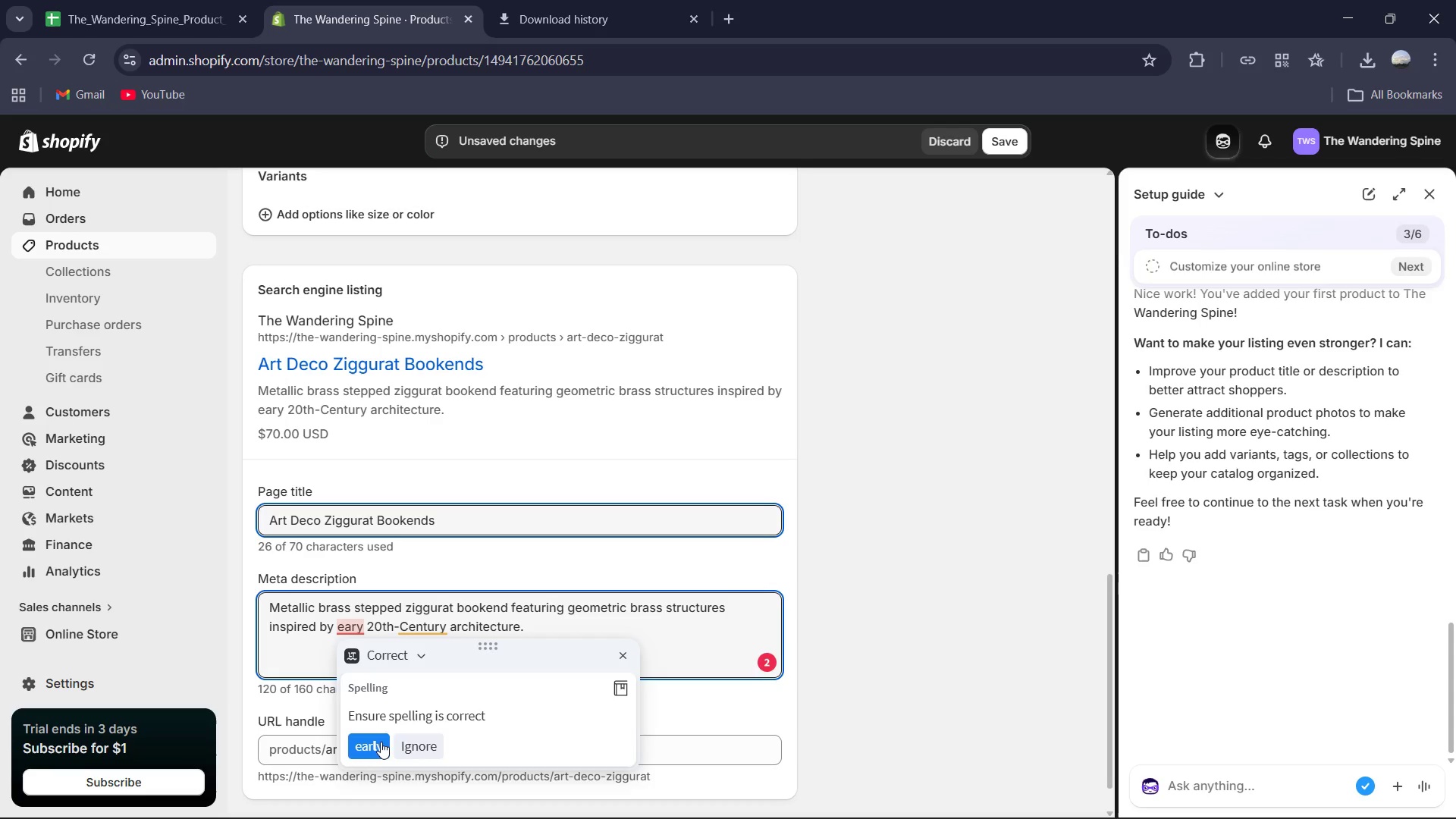 
left_click([378, 741])
 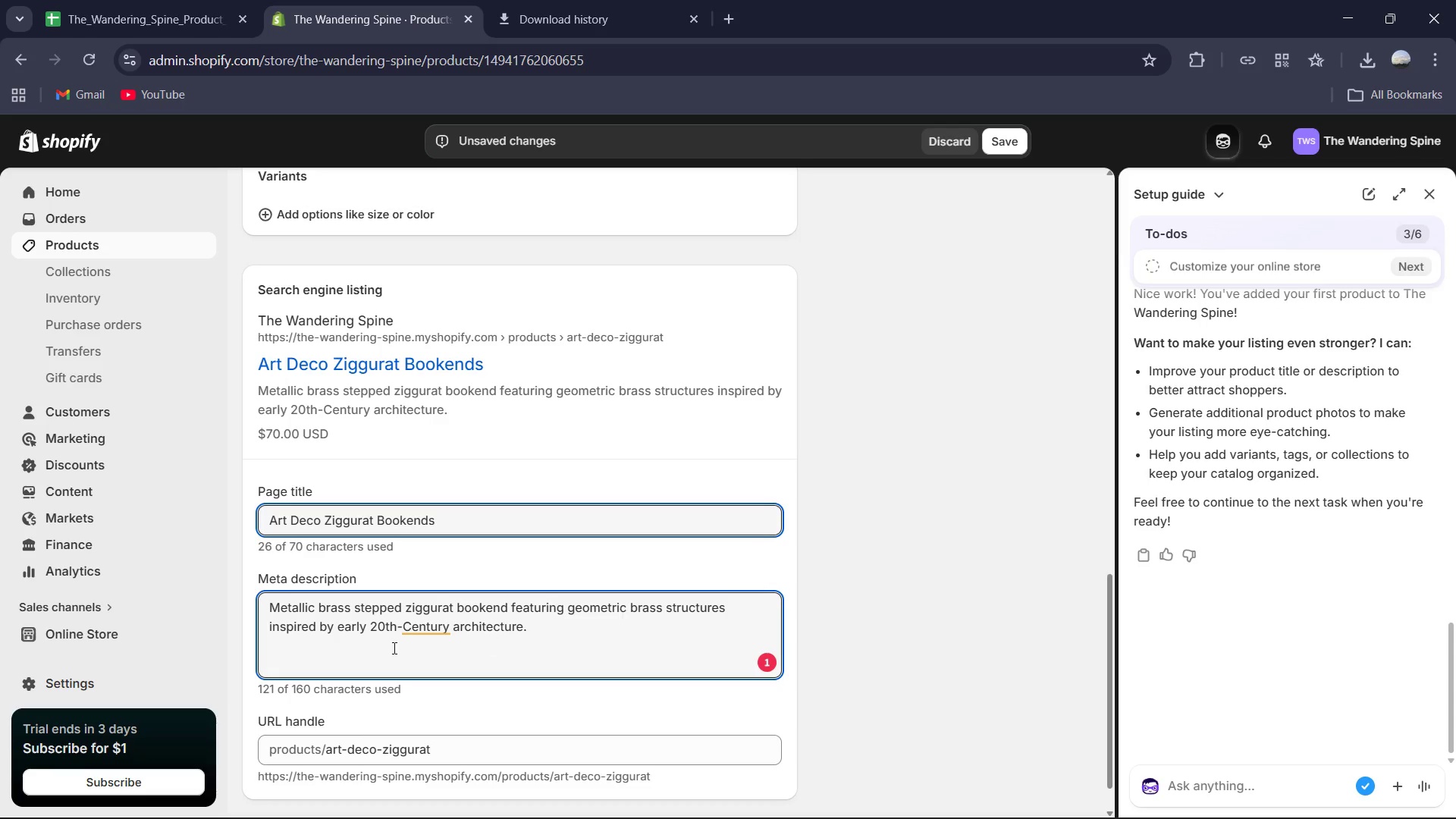 
left_click([432, 635])
 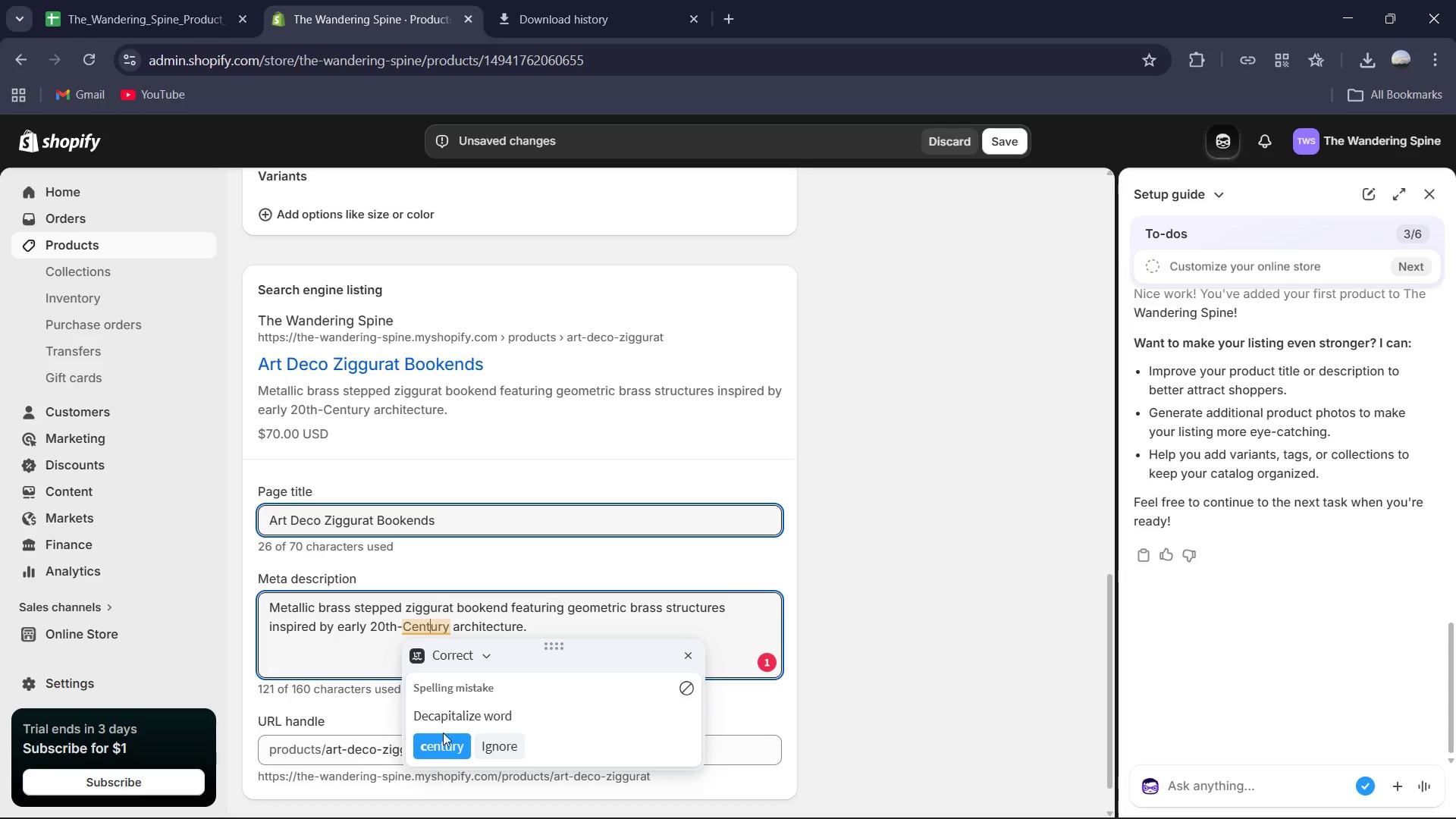 
left_click([440, 750])
 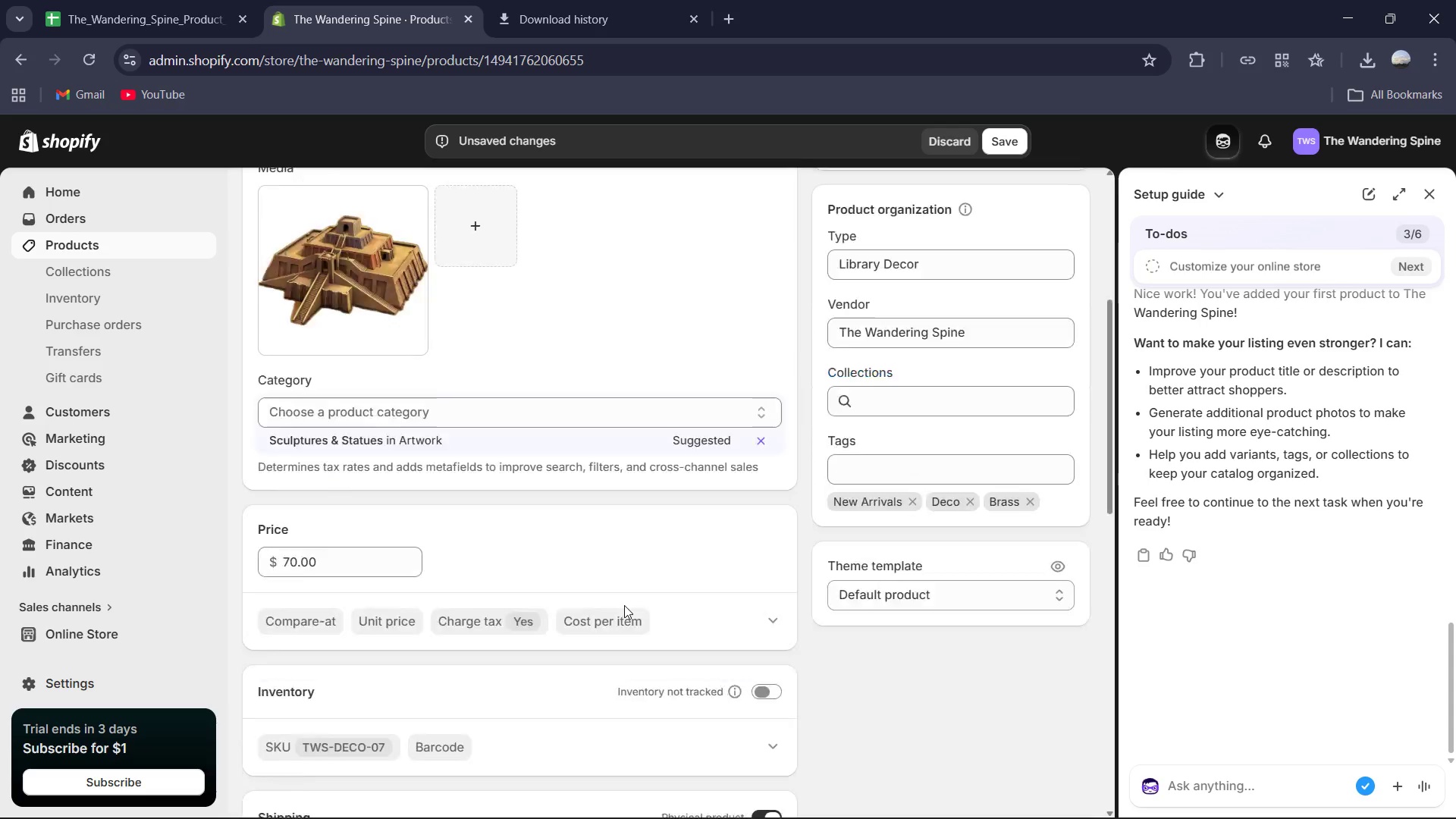 
wait(7.67)
 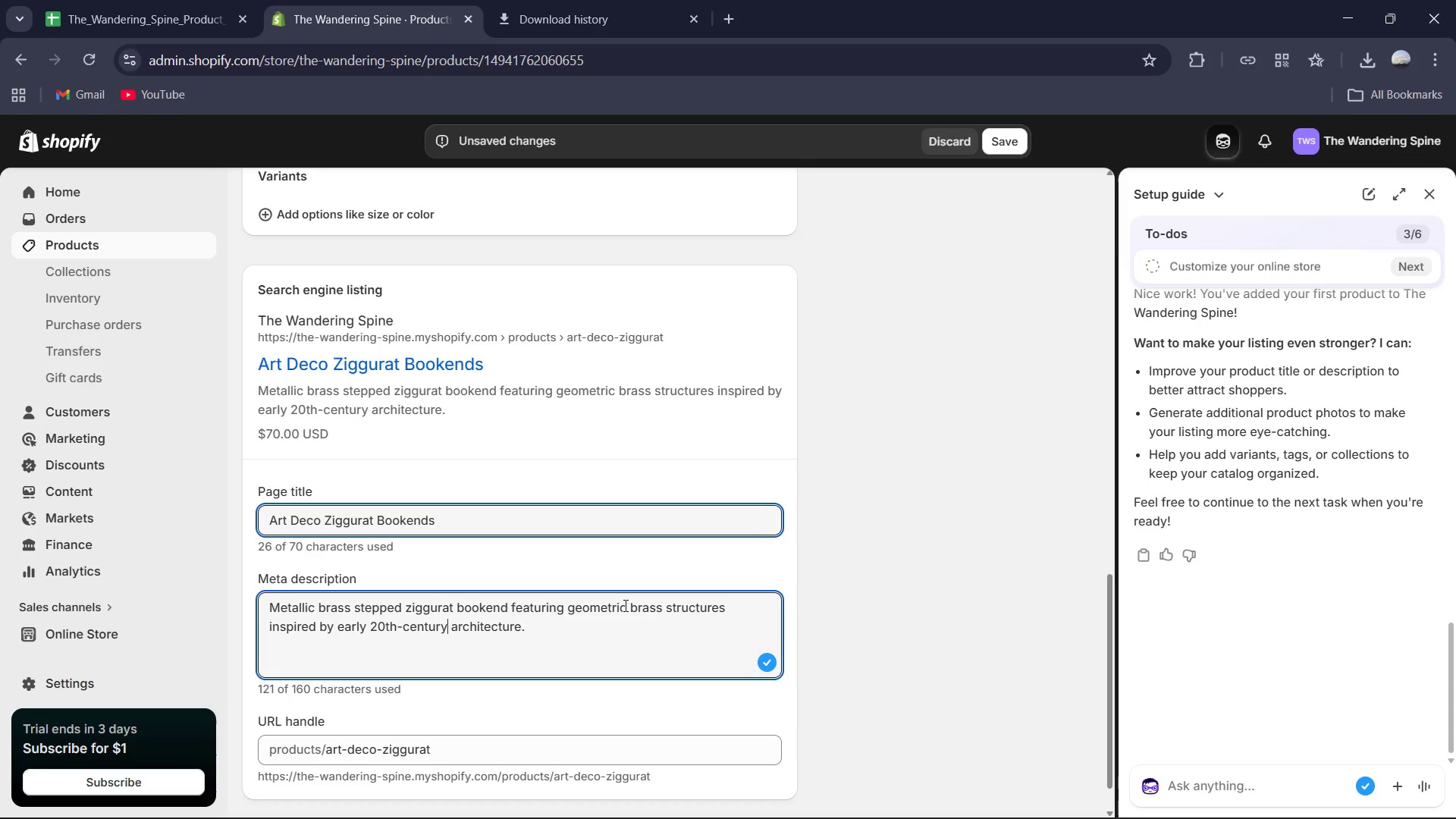 
left_click([626, 558])
 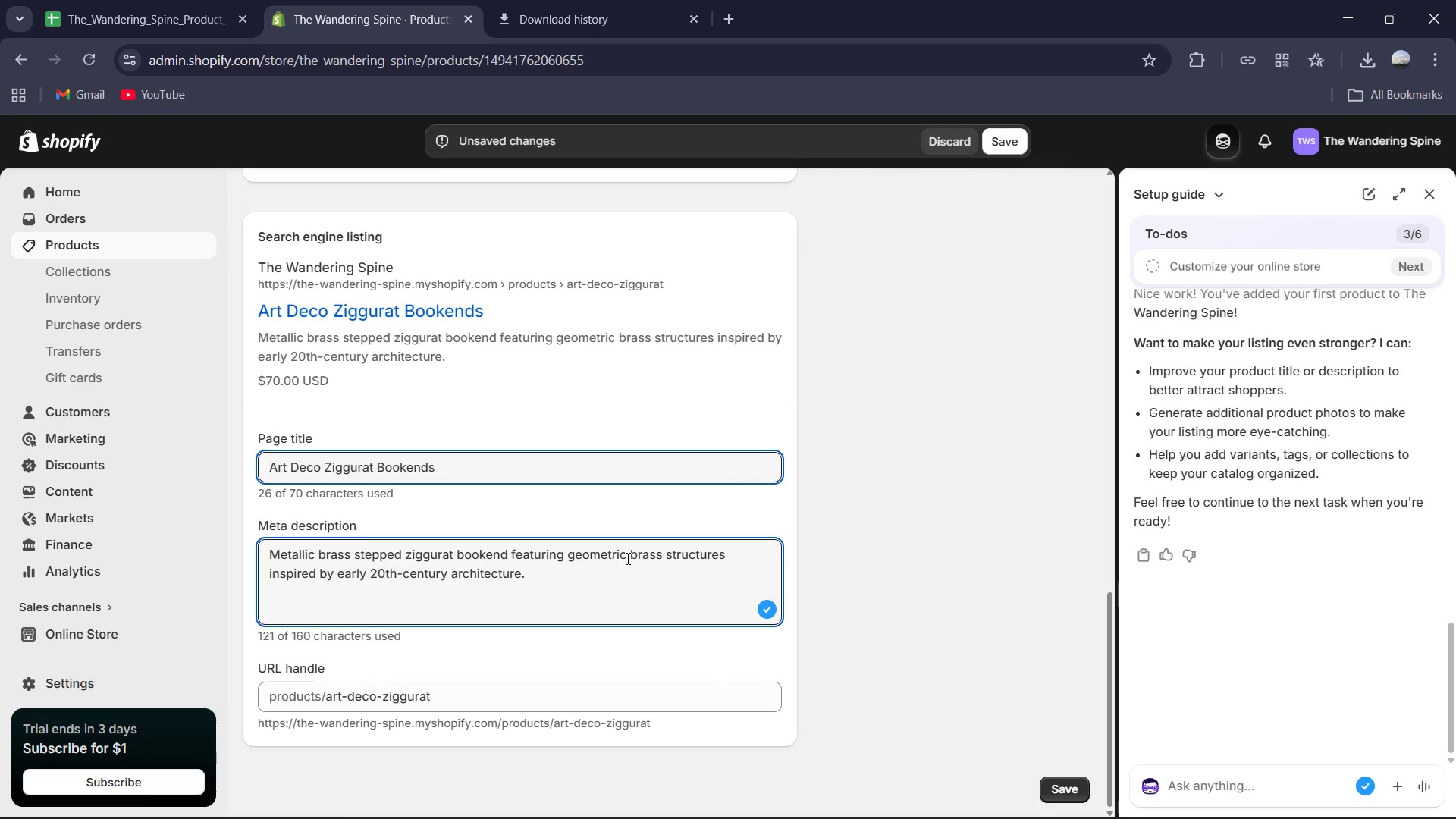 
key(Backspace)
 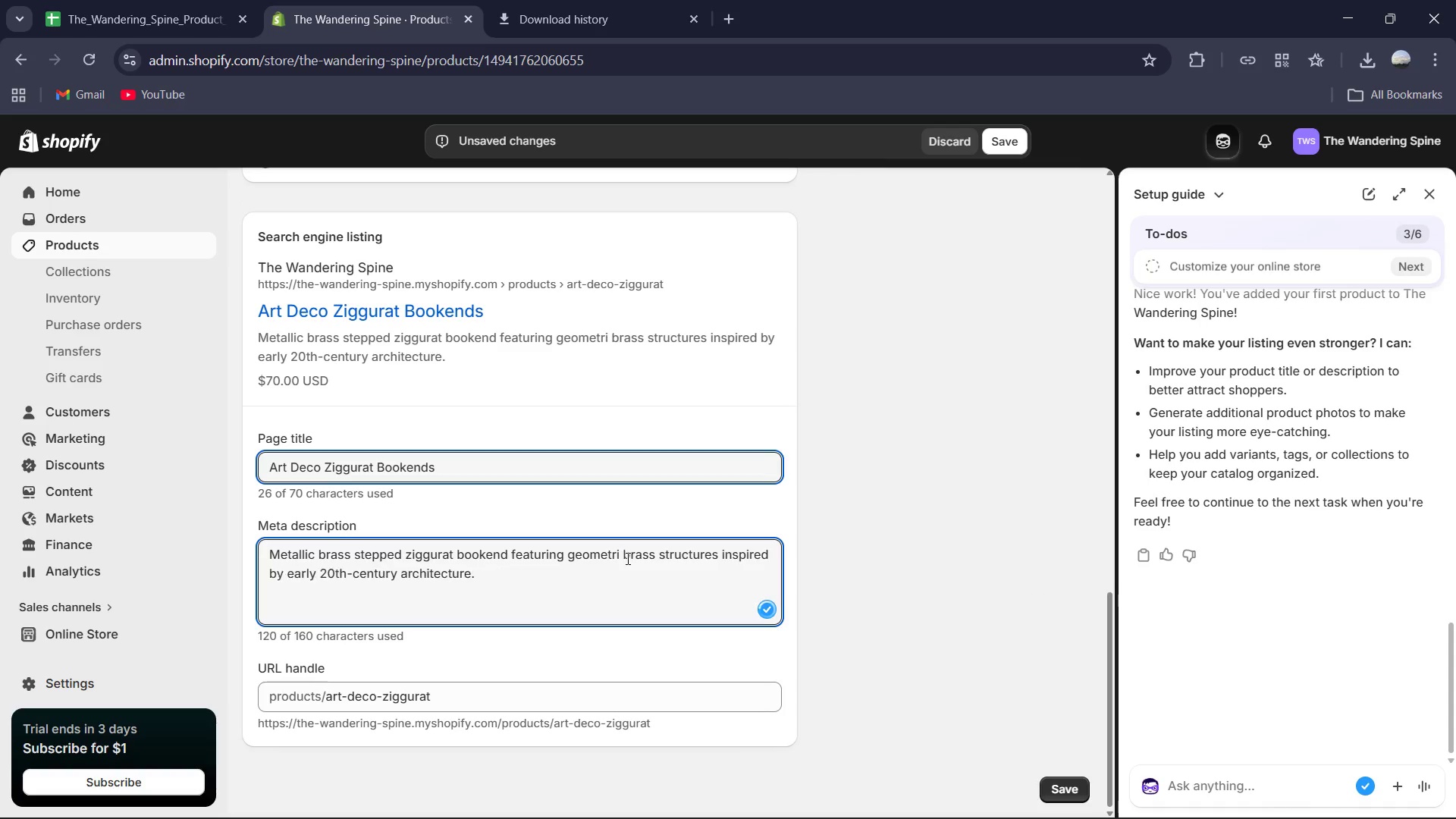 
key(Backspace)
 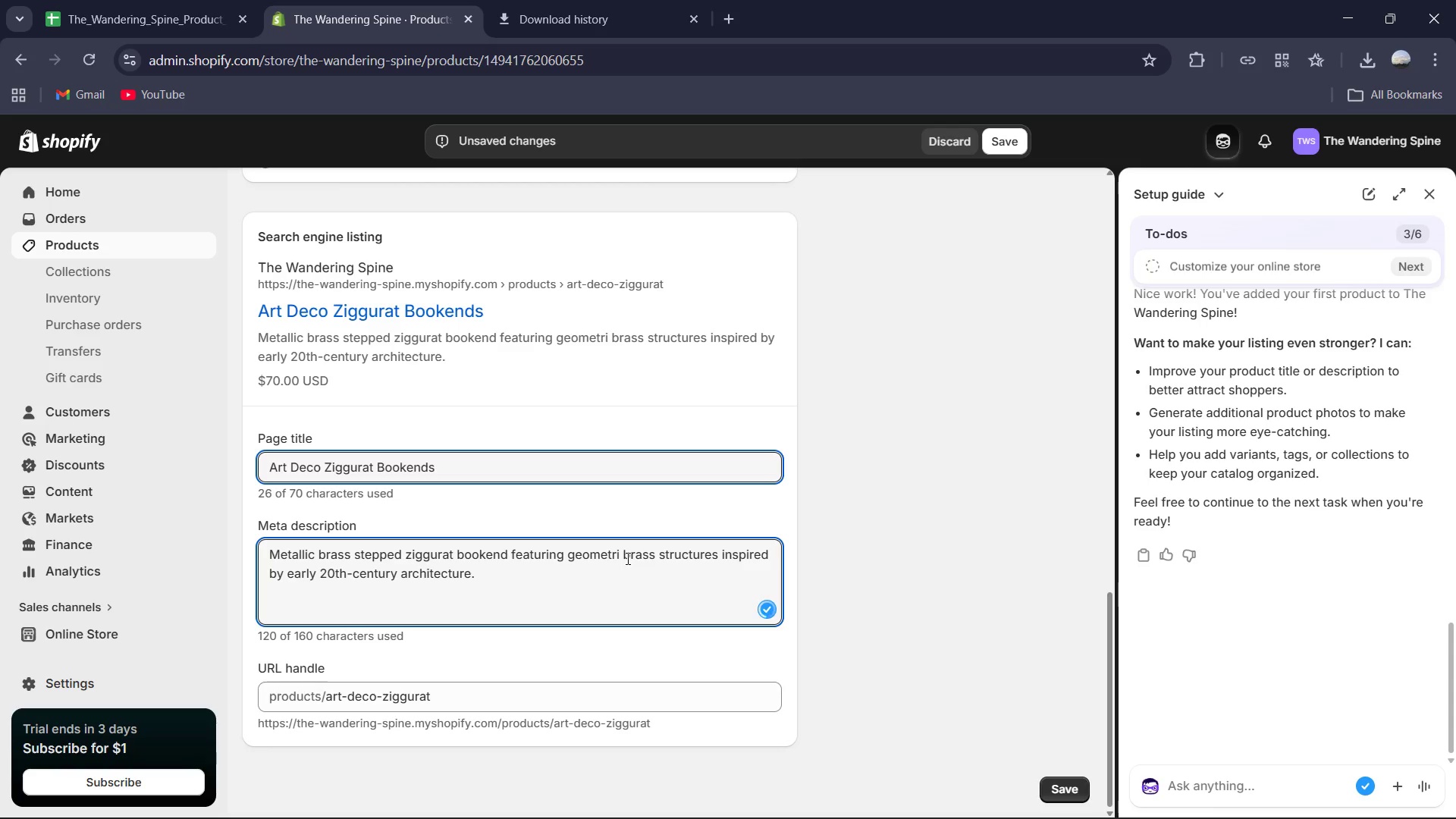 
key(Backspace)
 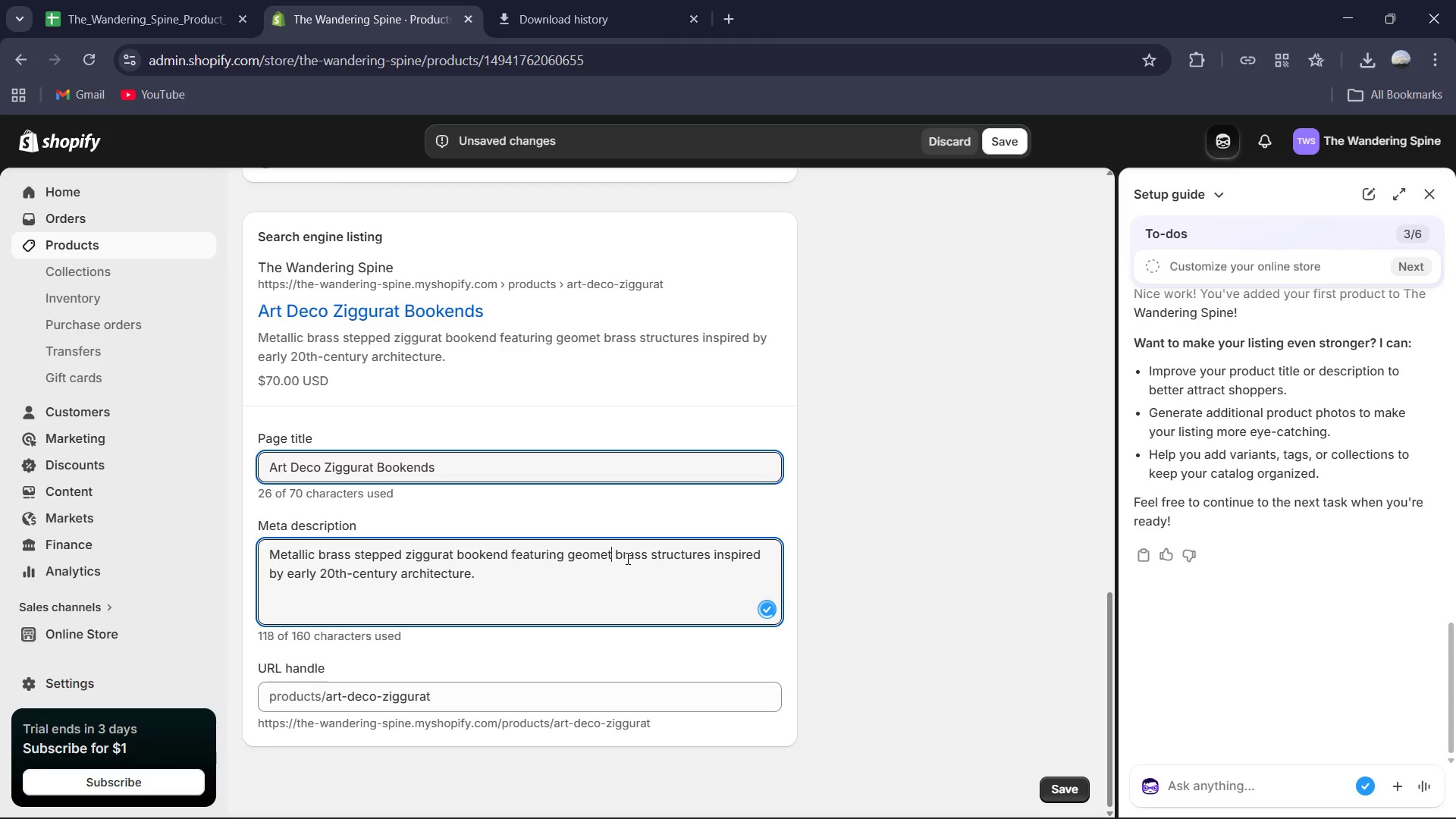 
key(Backspace)
 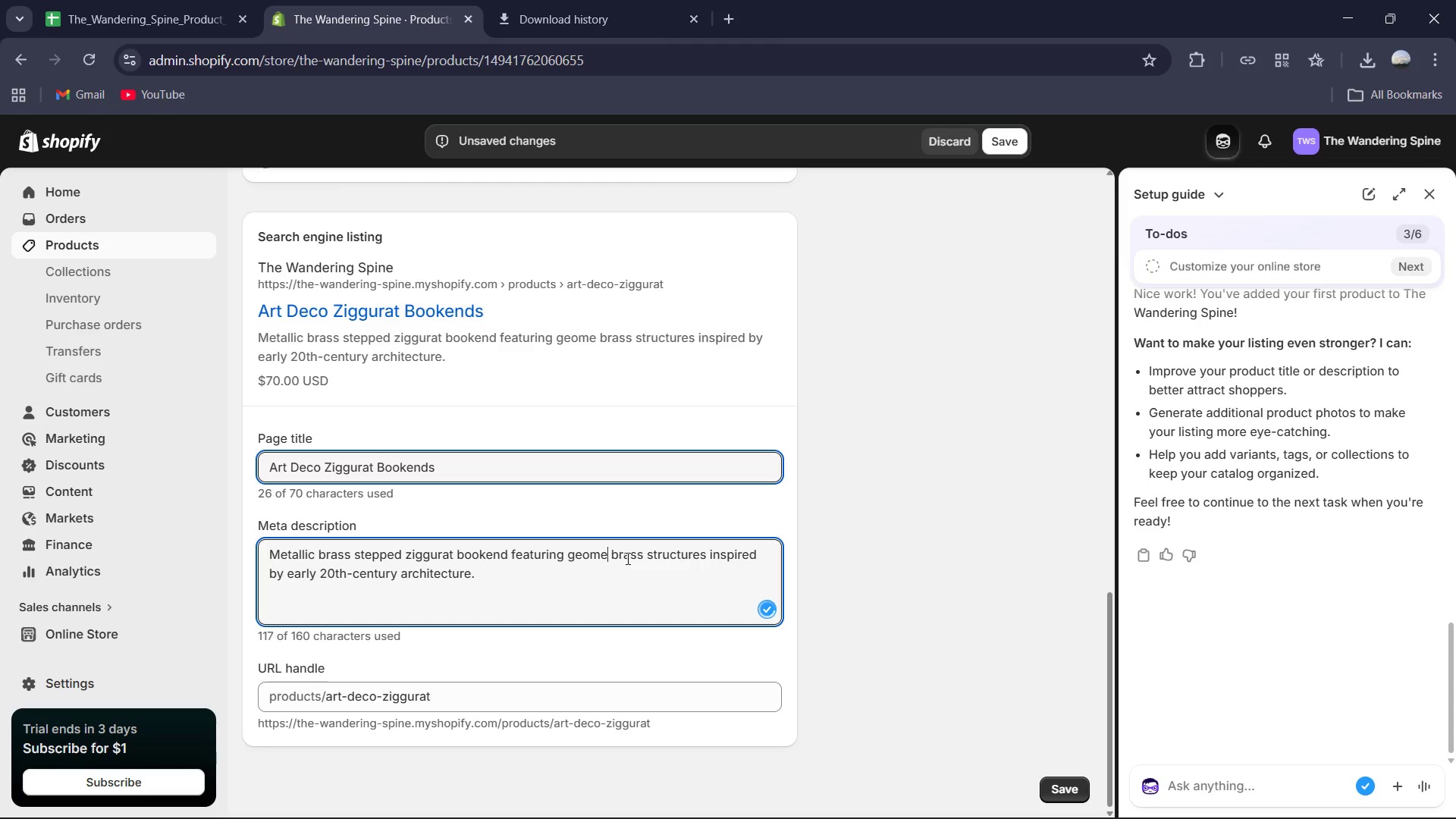 
key(Backspace)
 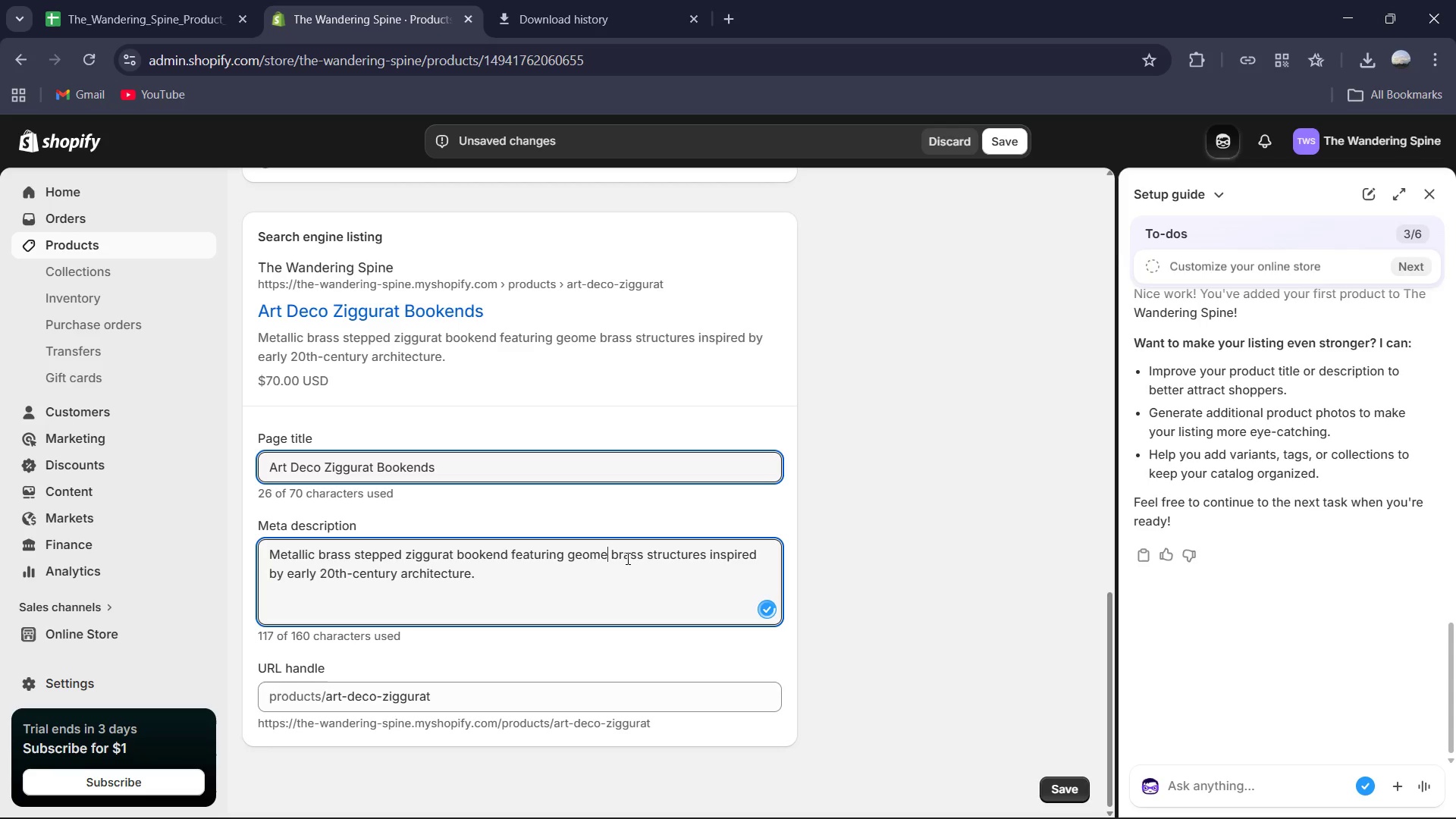 
key(Backspace)
 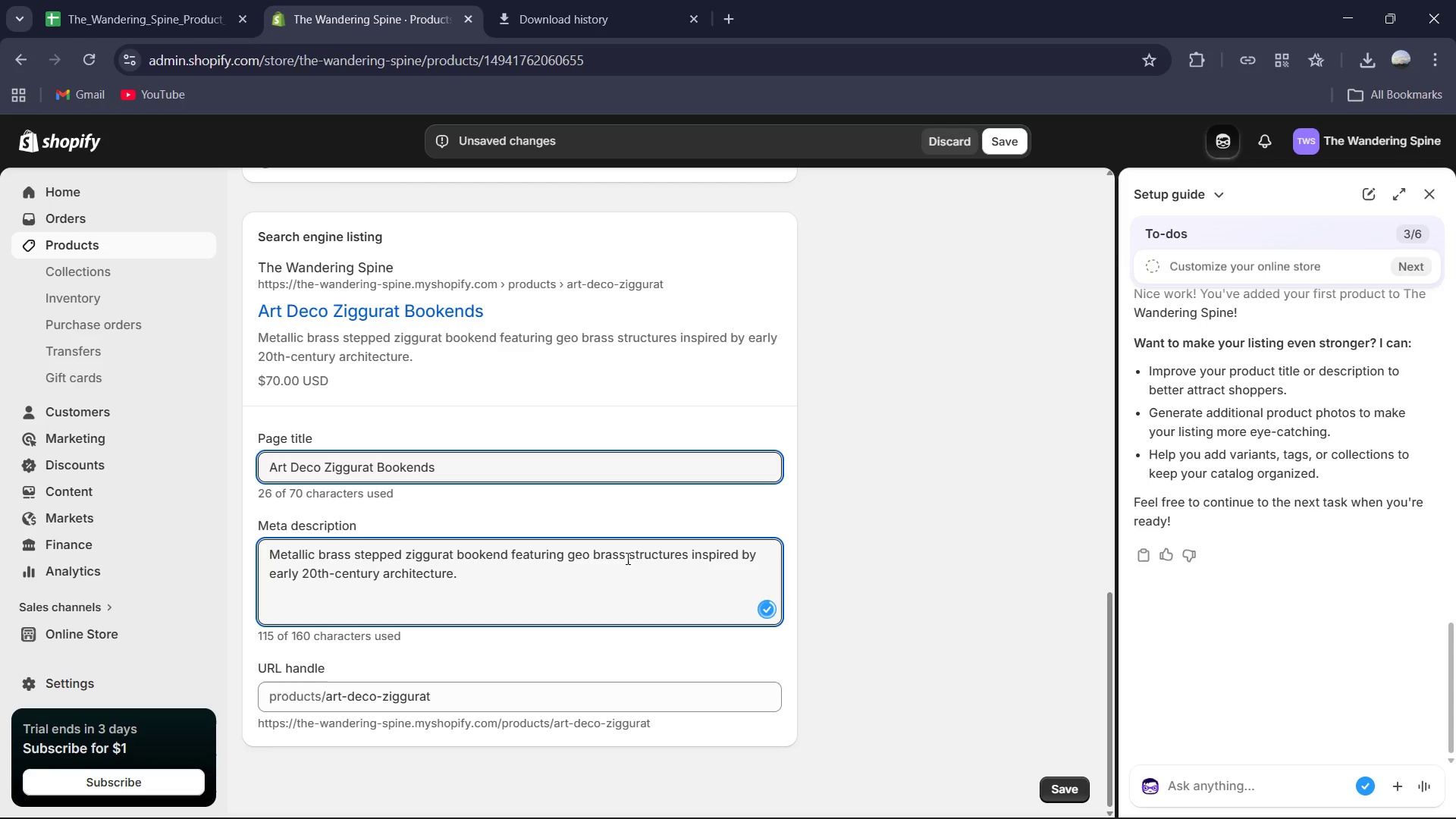 
key(Backspace)
 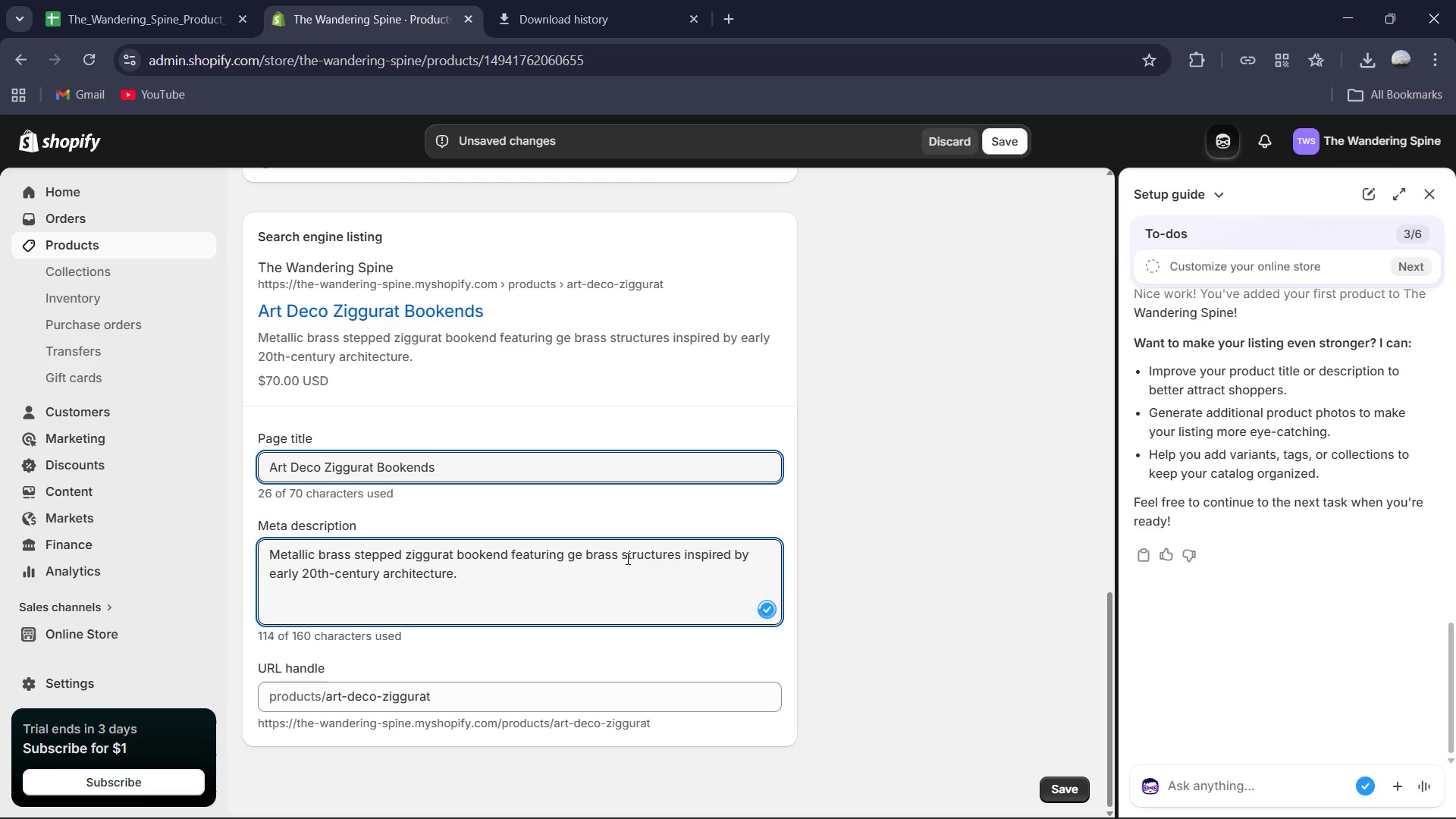 
key(Backspace)
 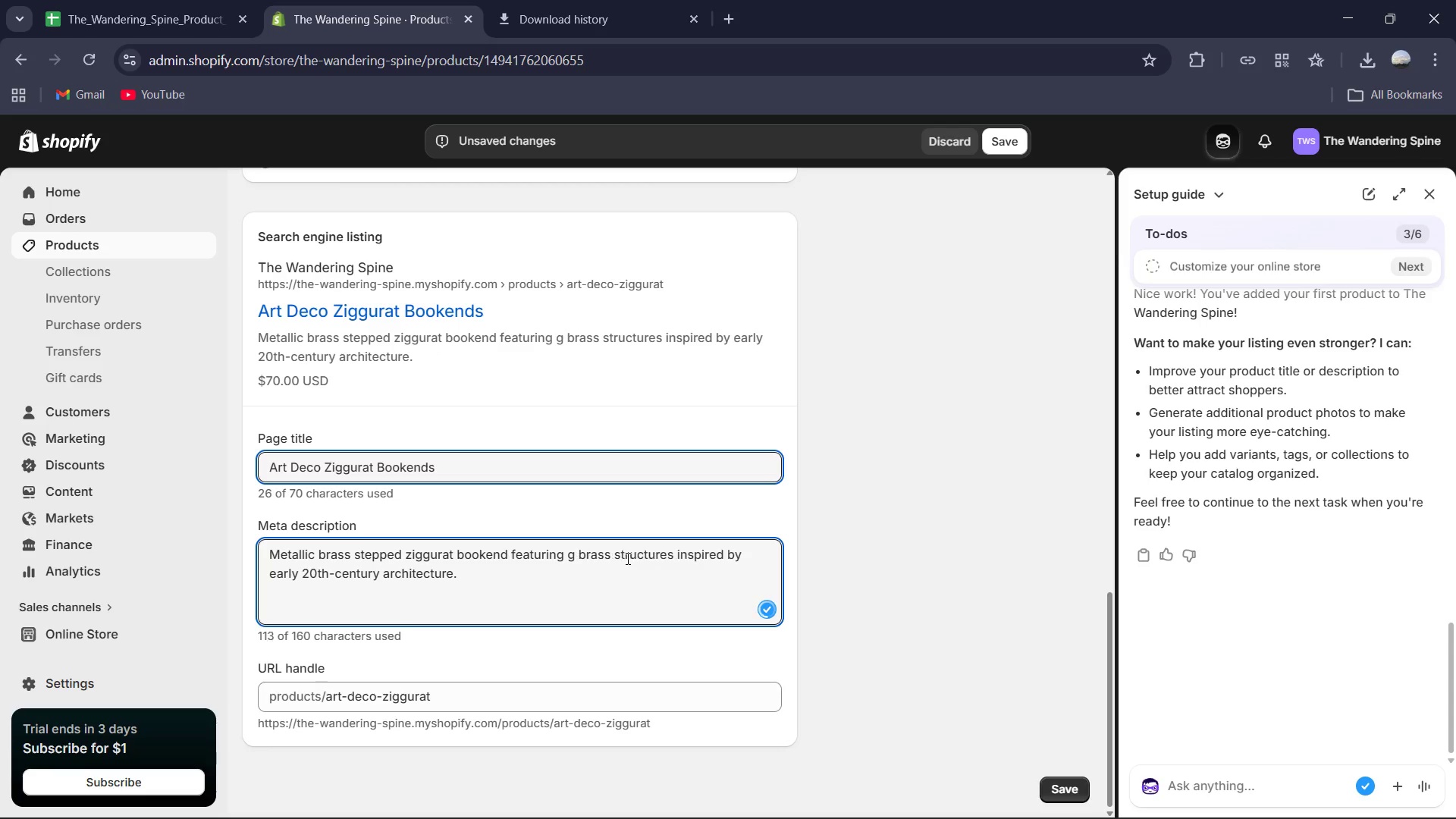 
key(Backspace)
 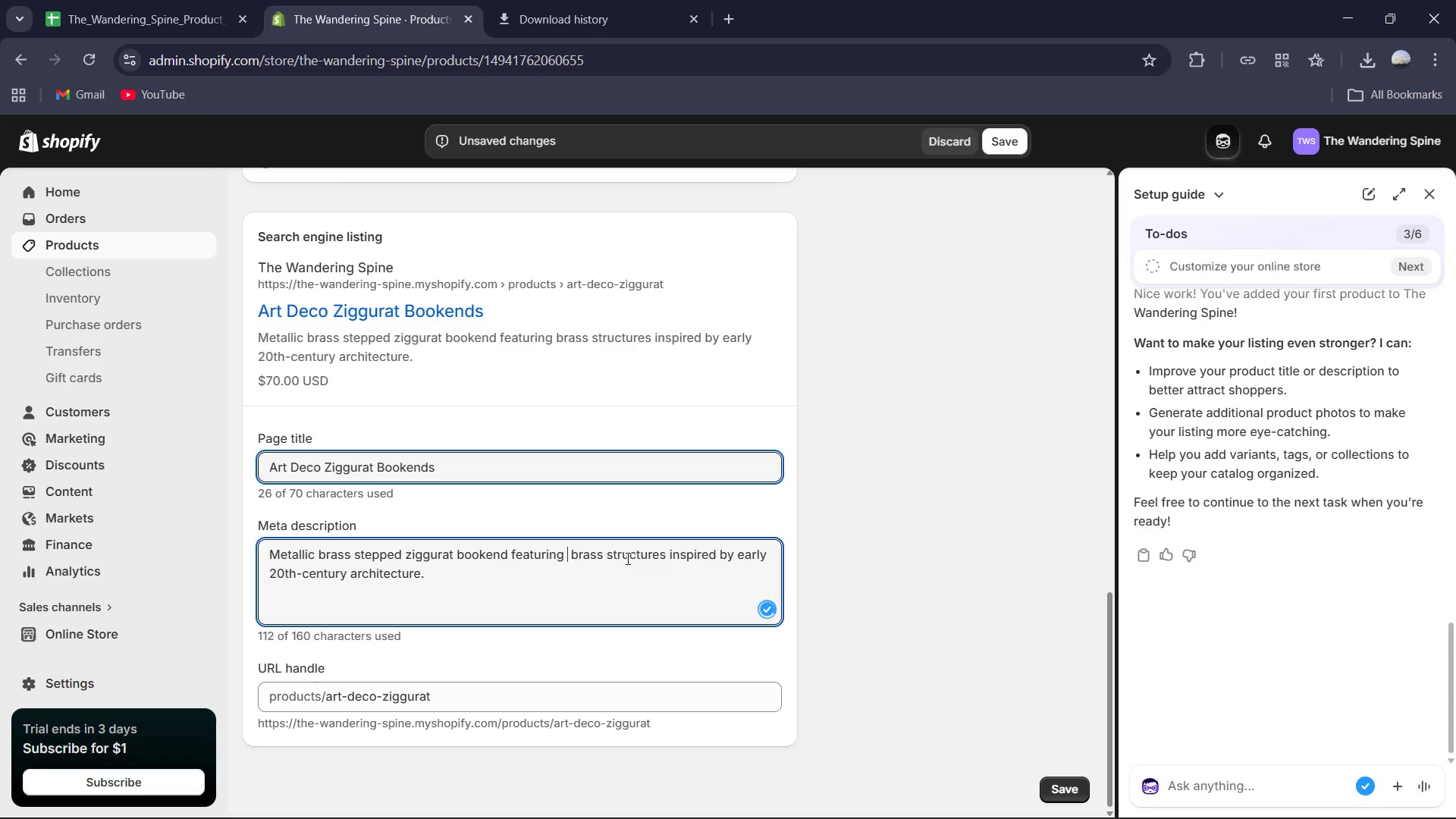 
key(Backspace)
 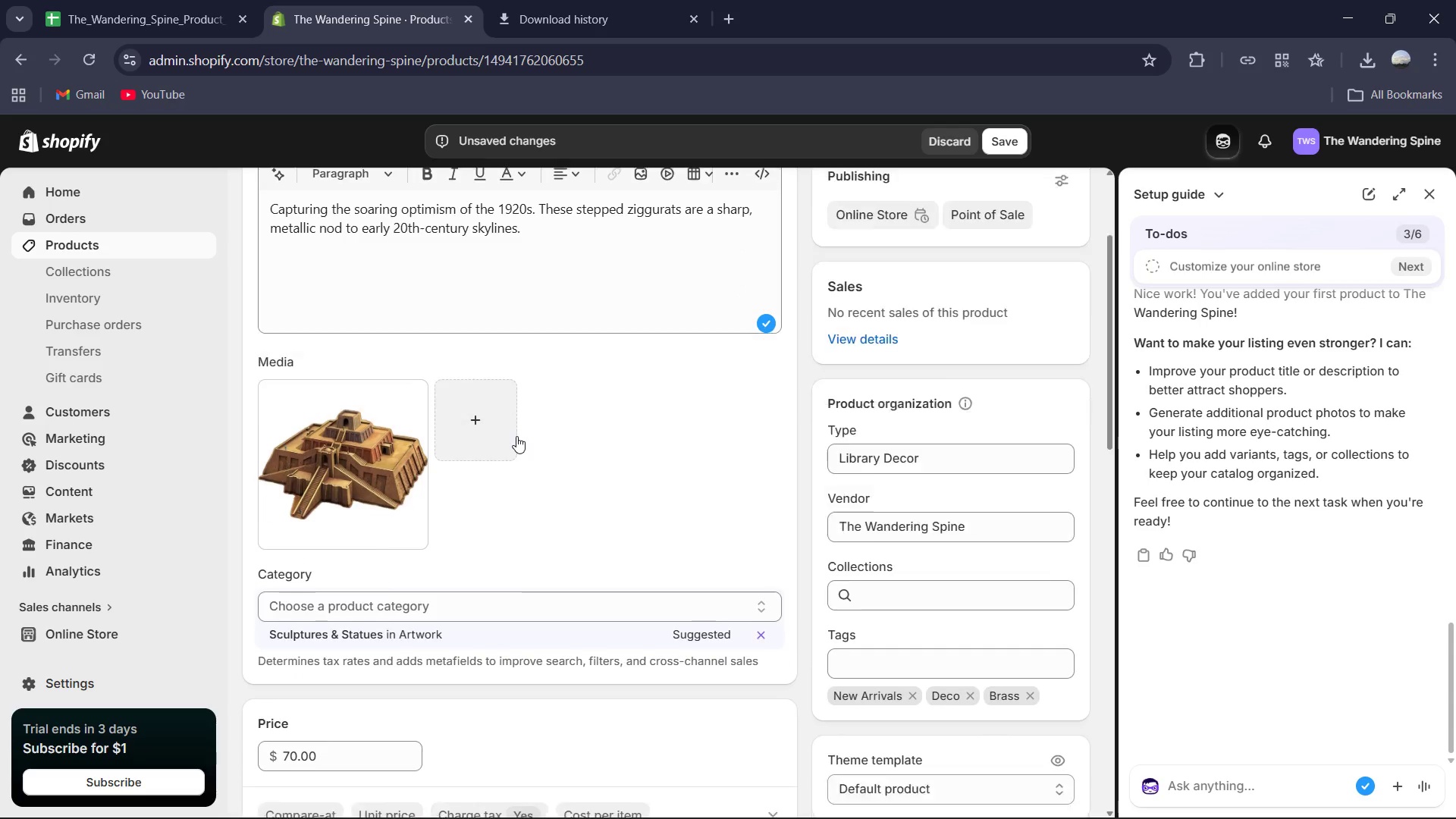 
wait(12.92)
 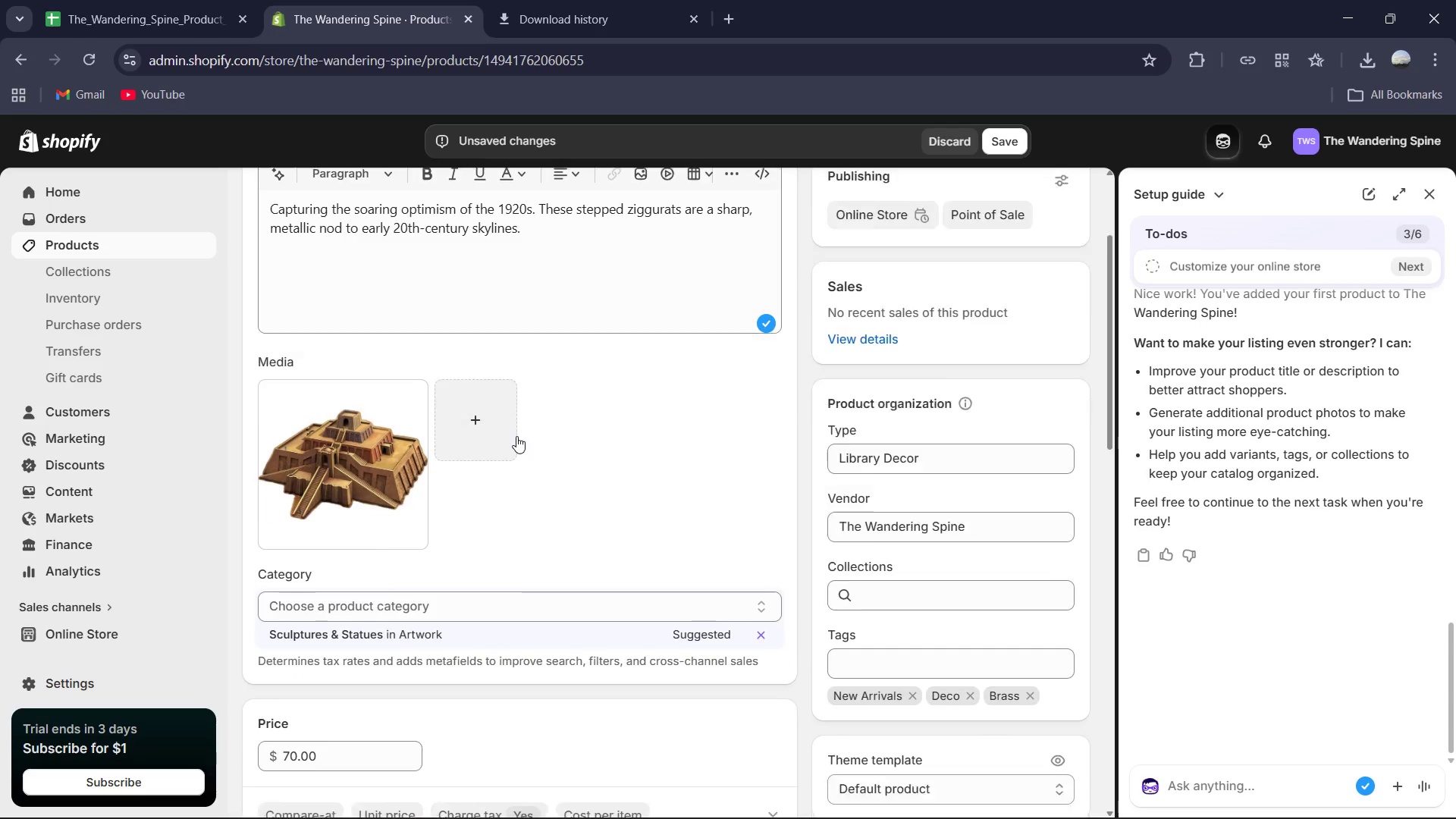 
left_click([997, 146])
 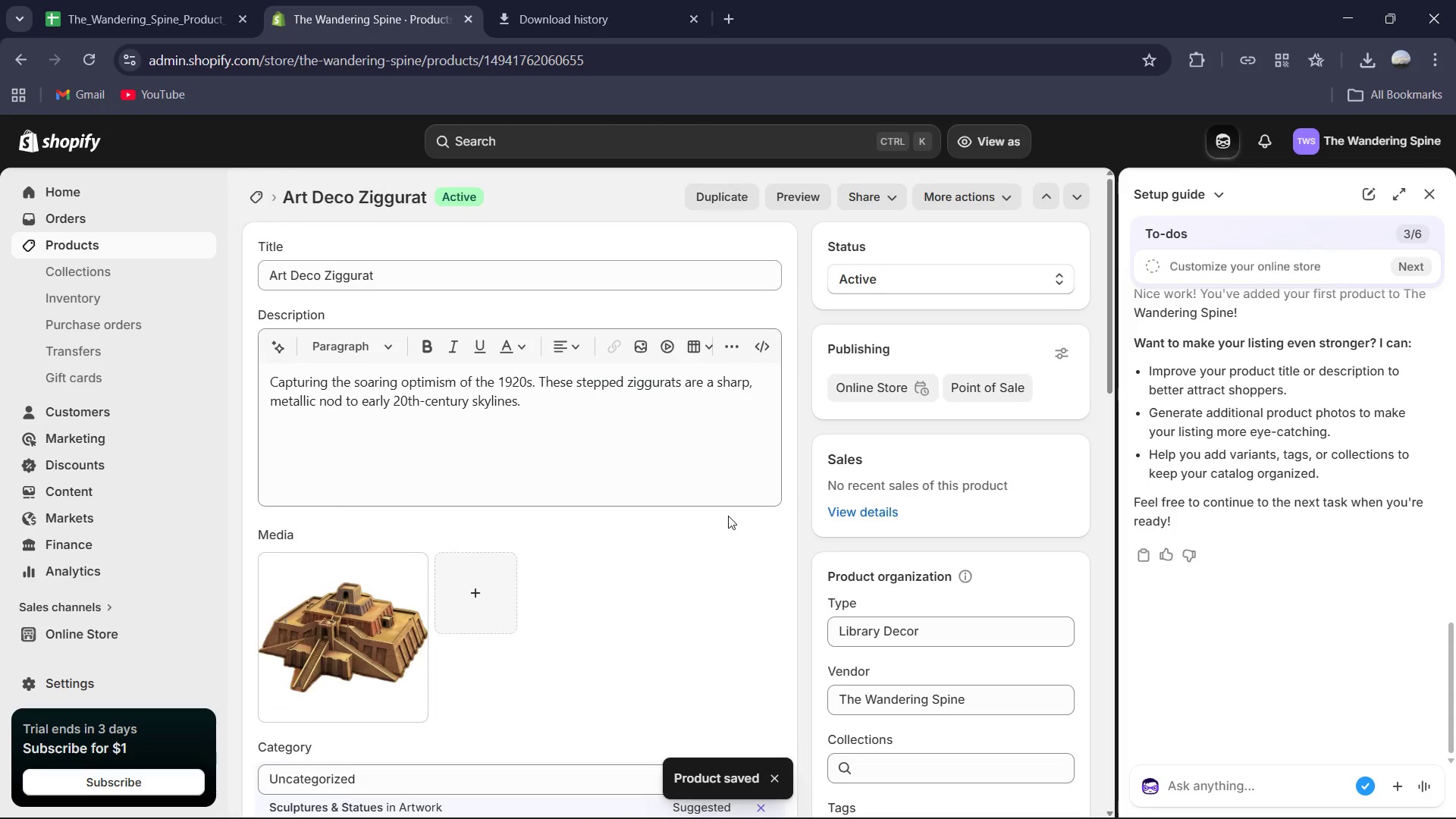 
wait(12.91)
 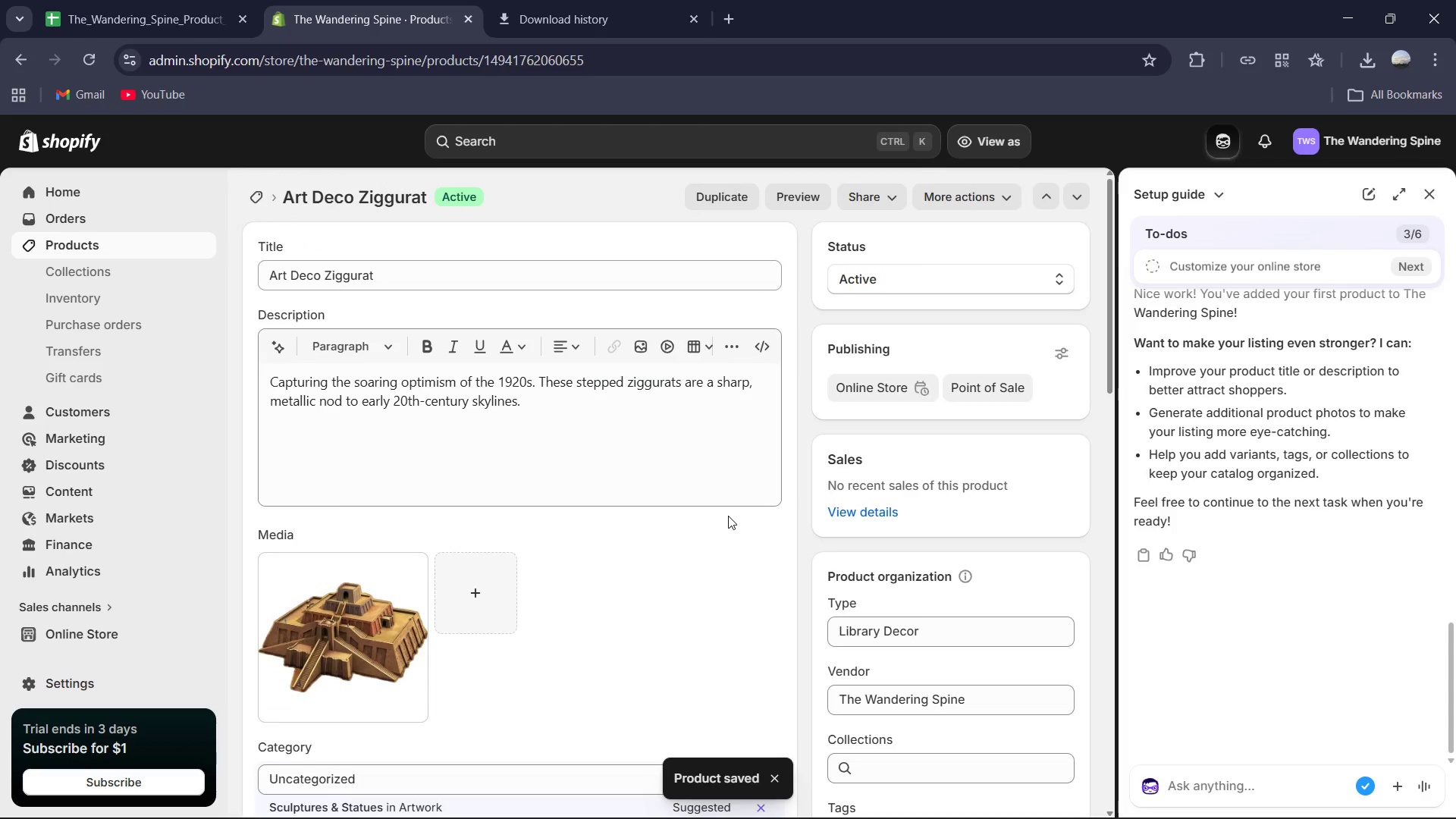 
left_click([249, 193])
 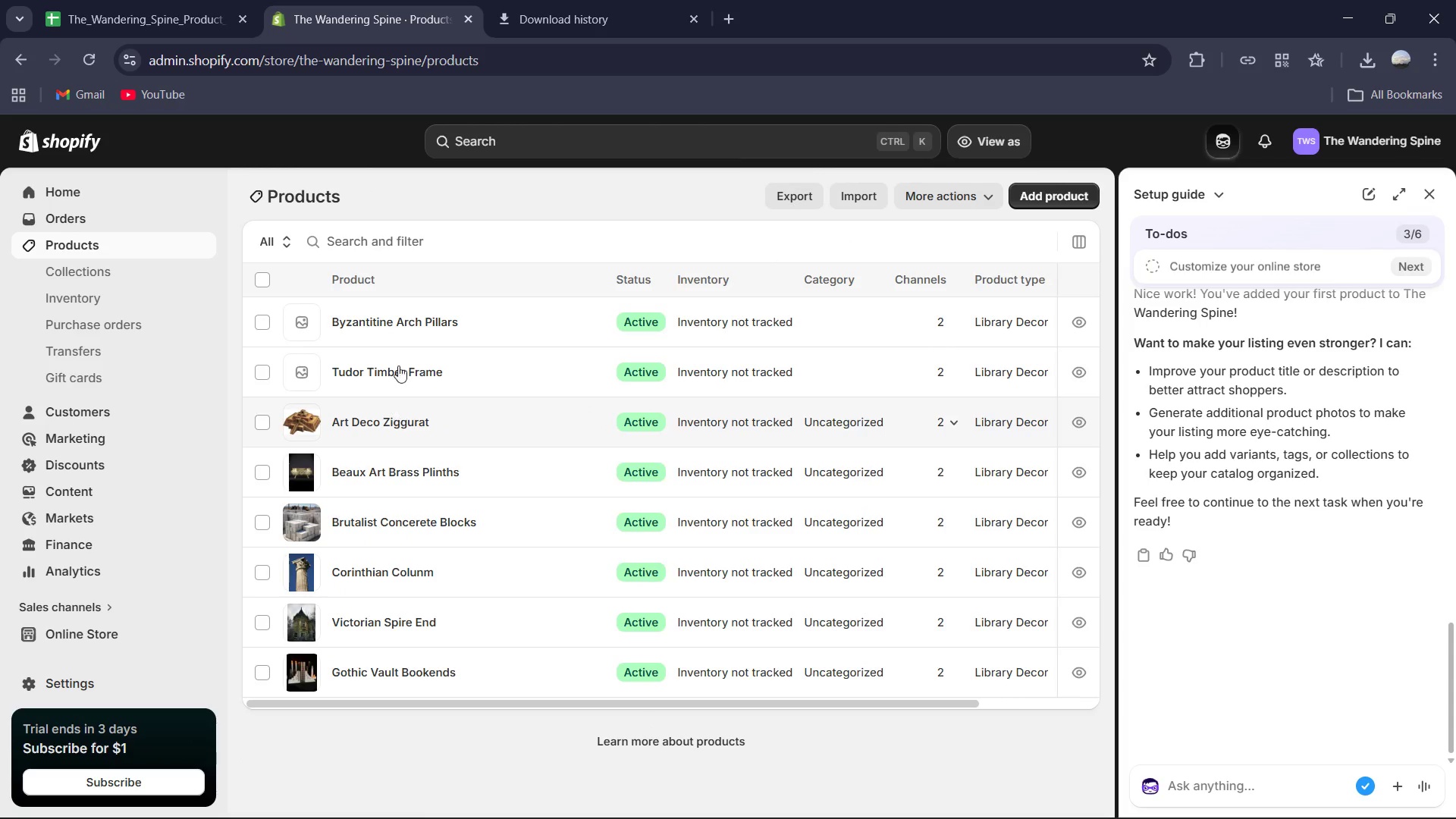 
left_click([392, 364])
 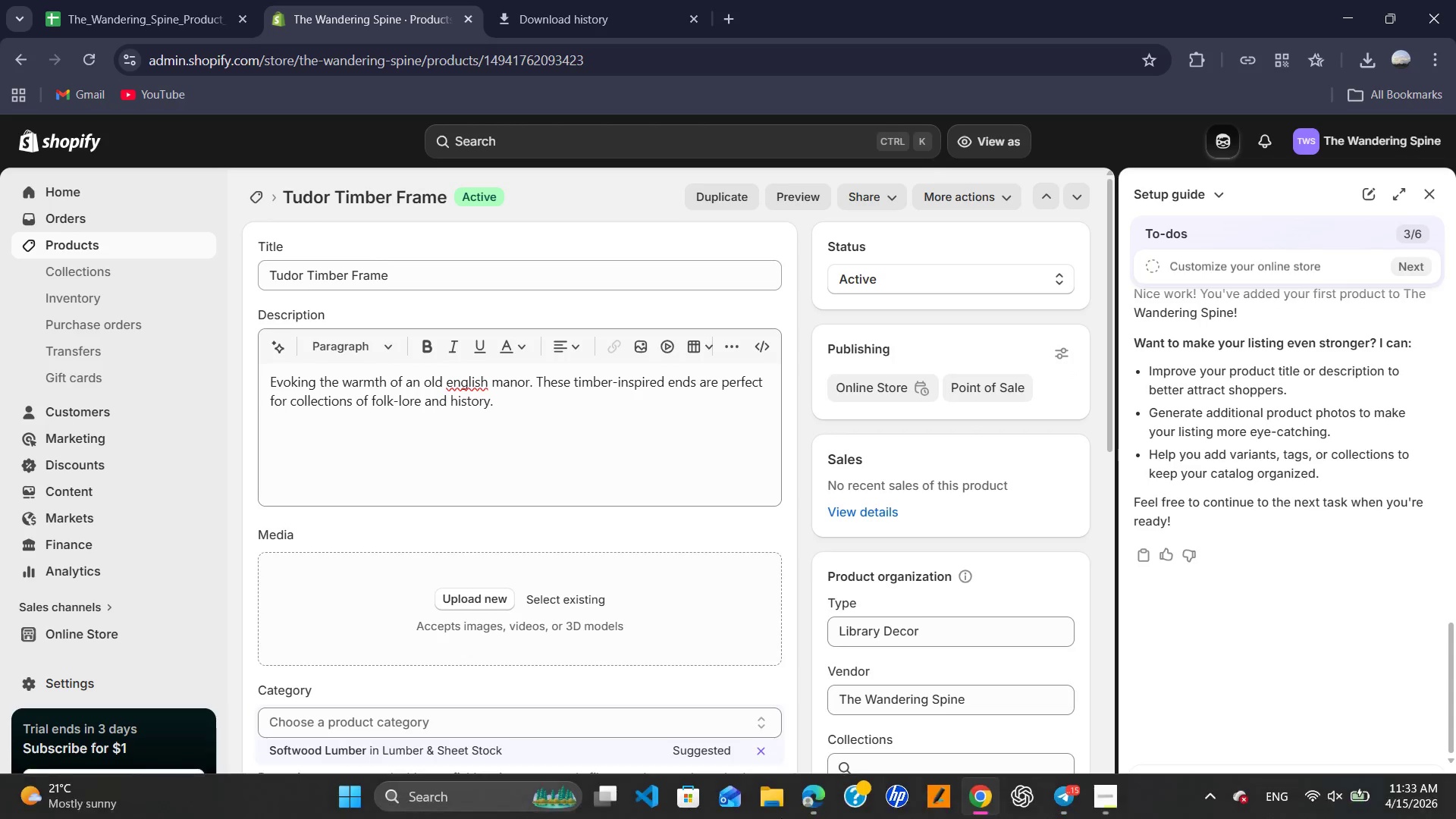 
left_click([1097, 799])